 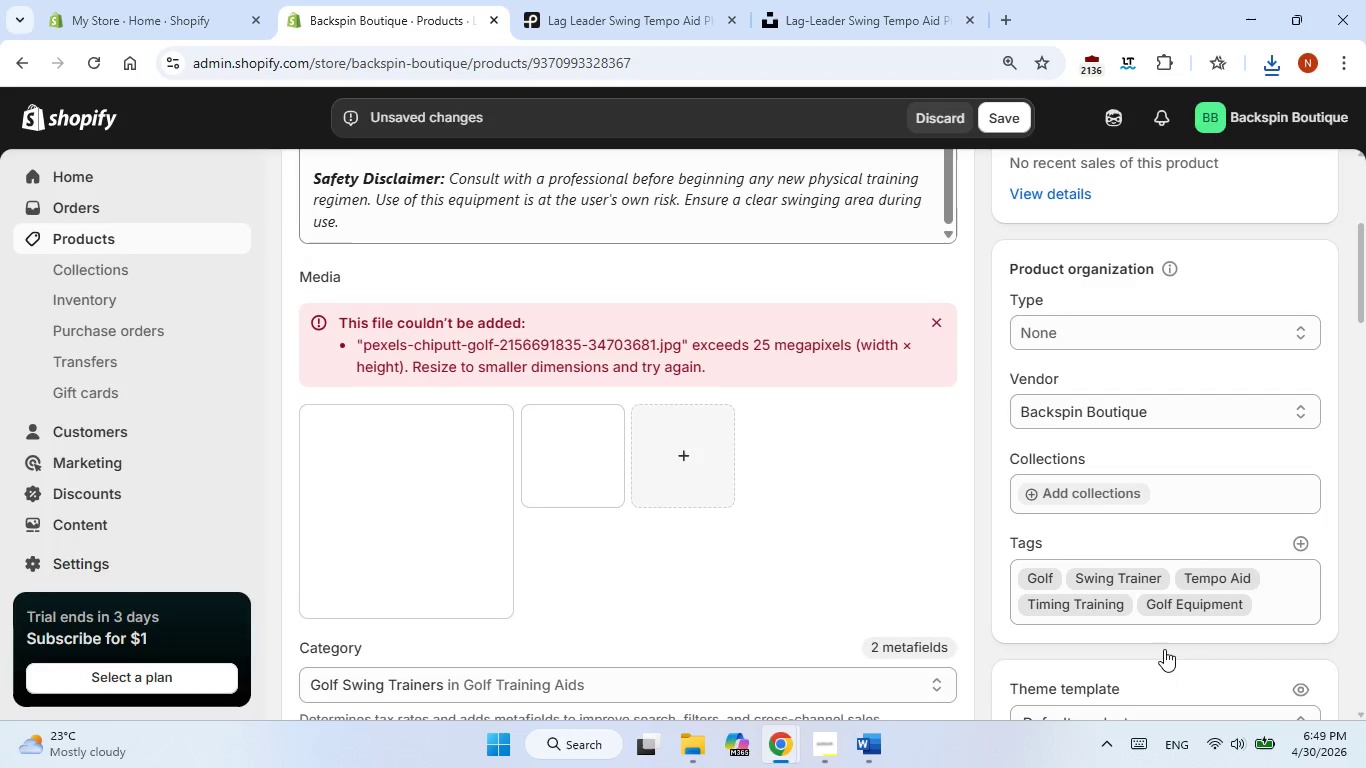 
scroll: coordinate [729, 489], scroll_direction: up, amount: 6.0
 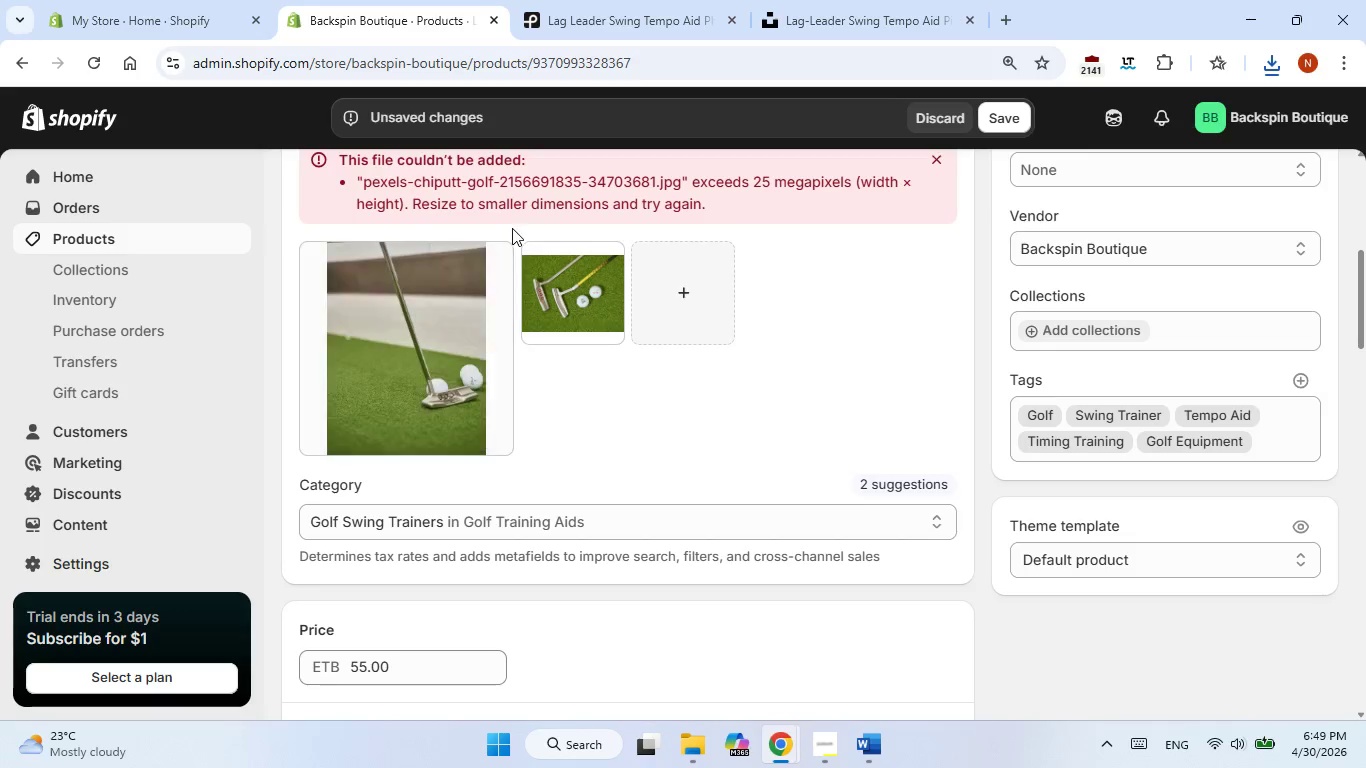 
left_click([308, 258])
 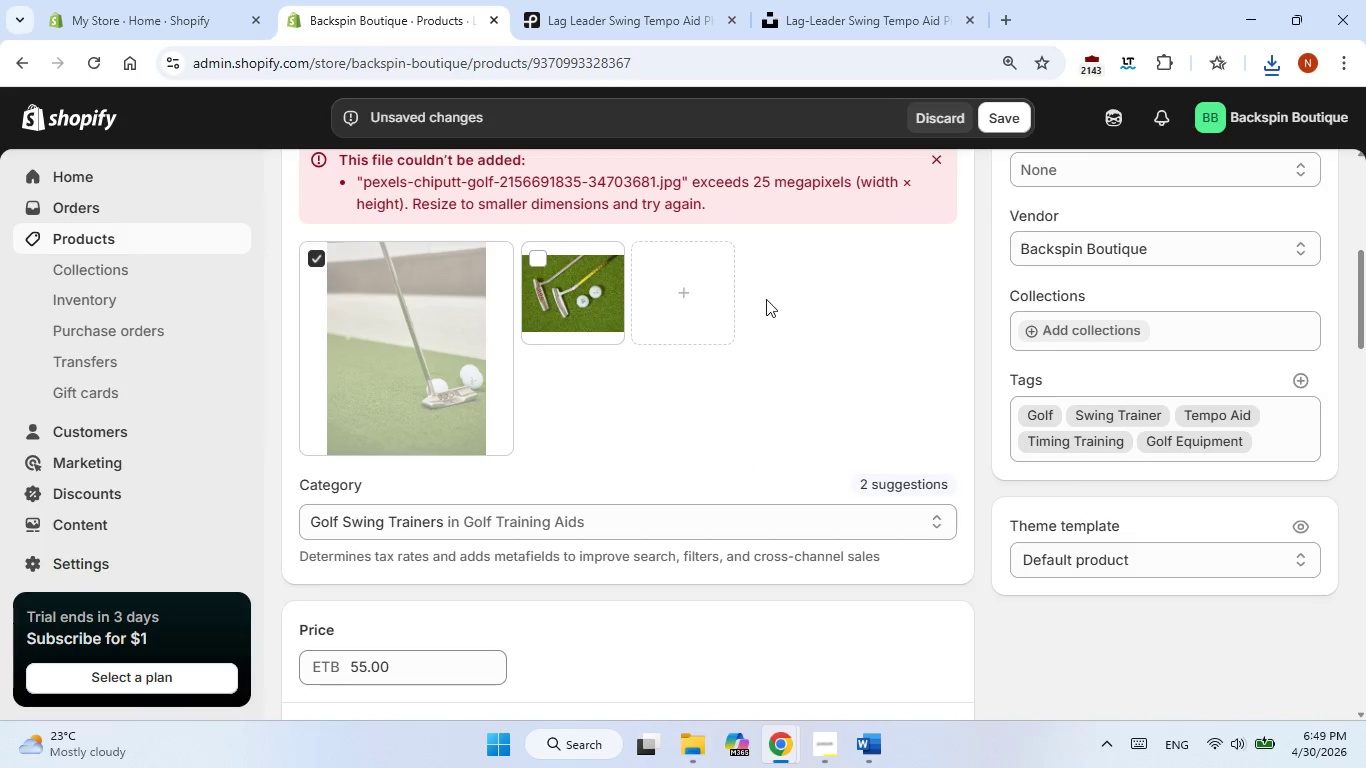 
scroll: coordinate [880, 303], scroll_direction: up, amount: 1.0
 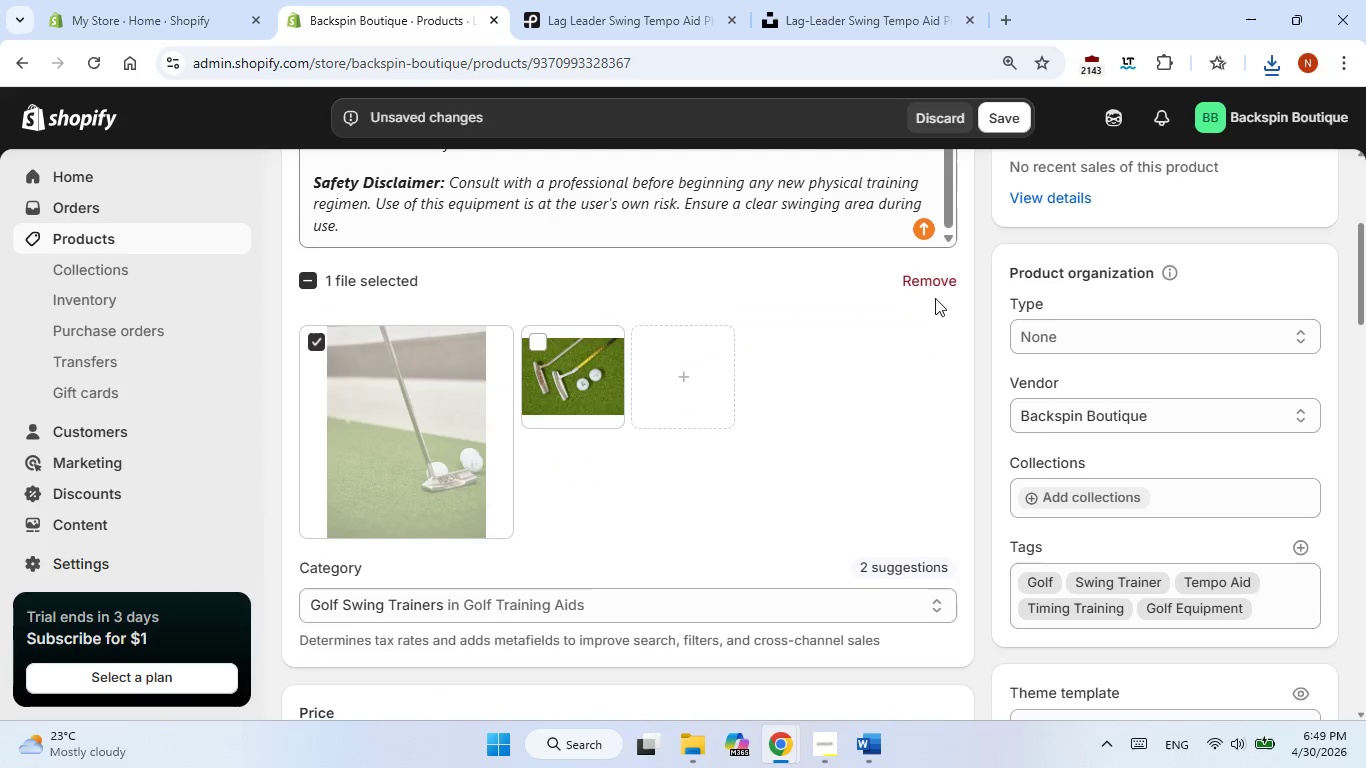 
double_click([937, 279])
 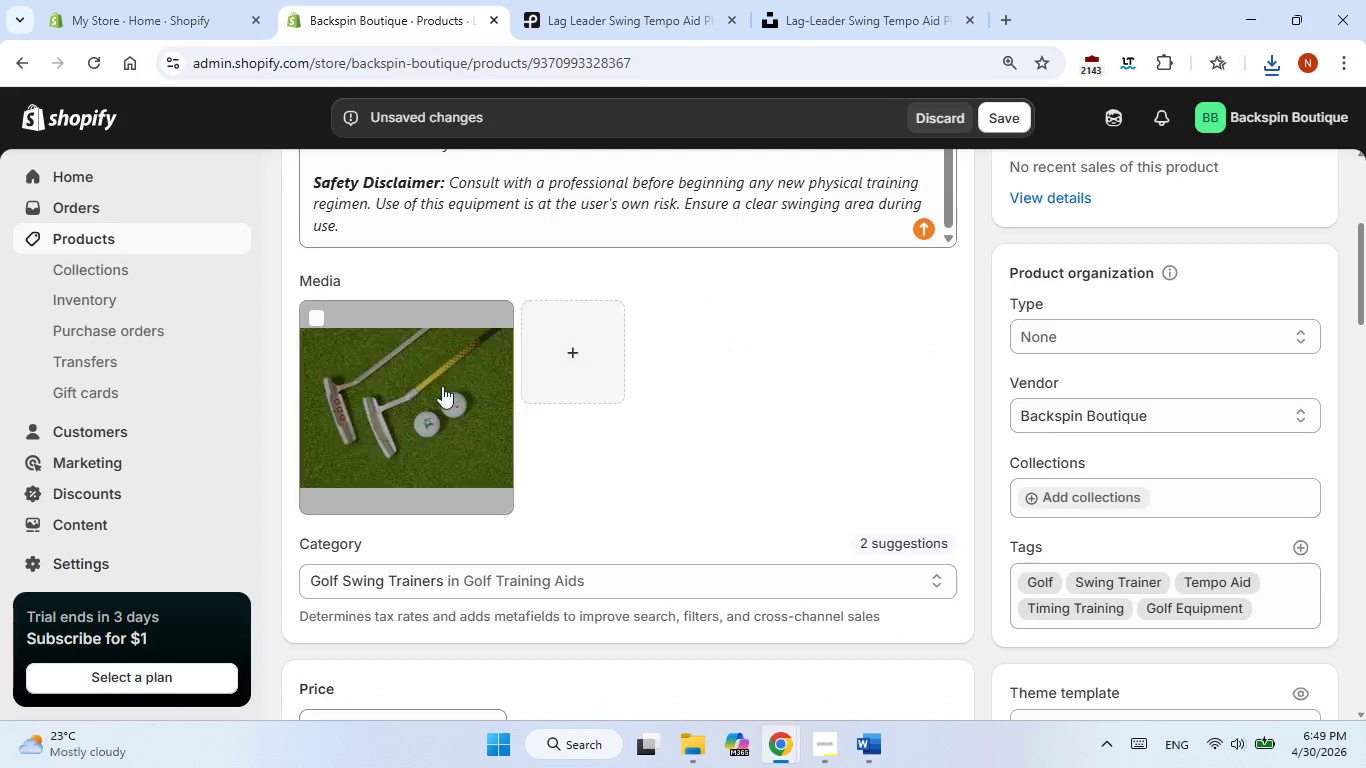 
left_click([441, 388])
 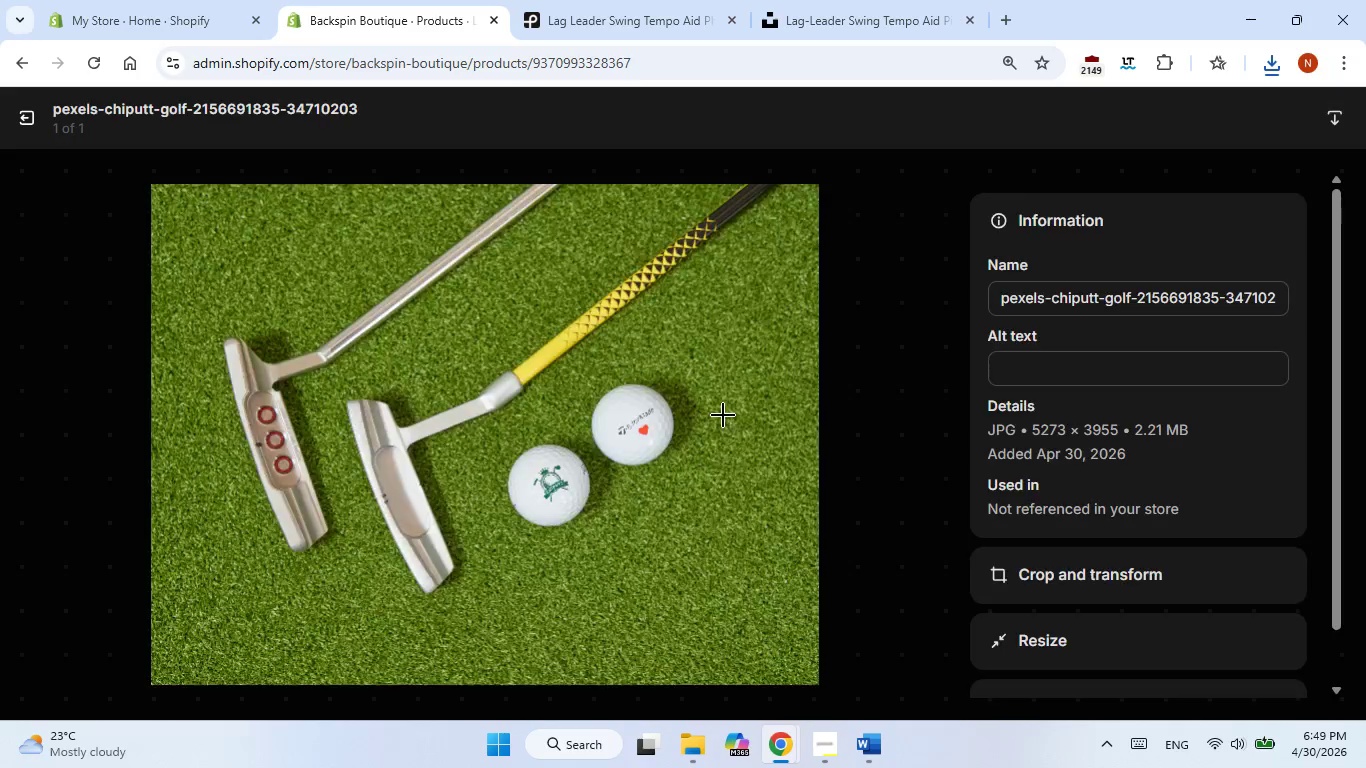 
wait(5.44)
 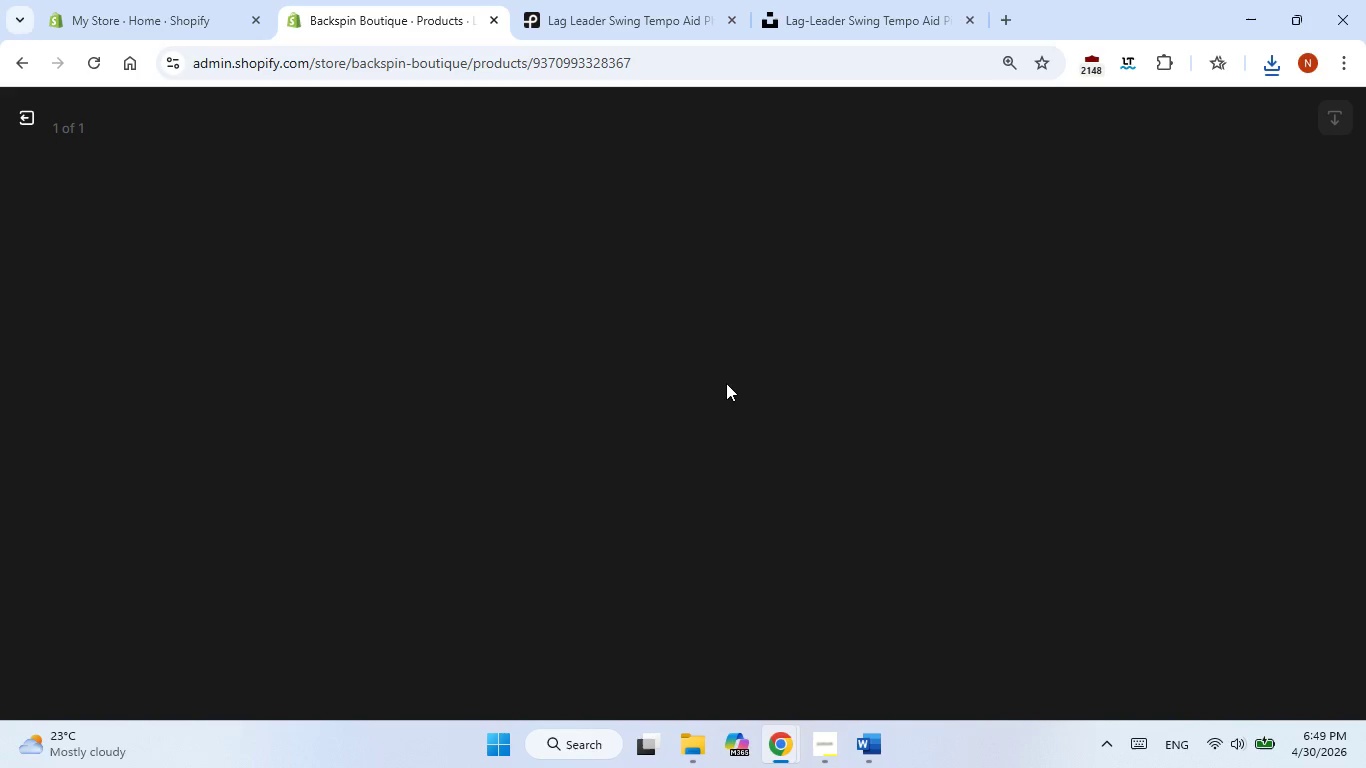 
left_click([1011, 374])
 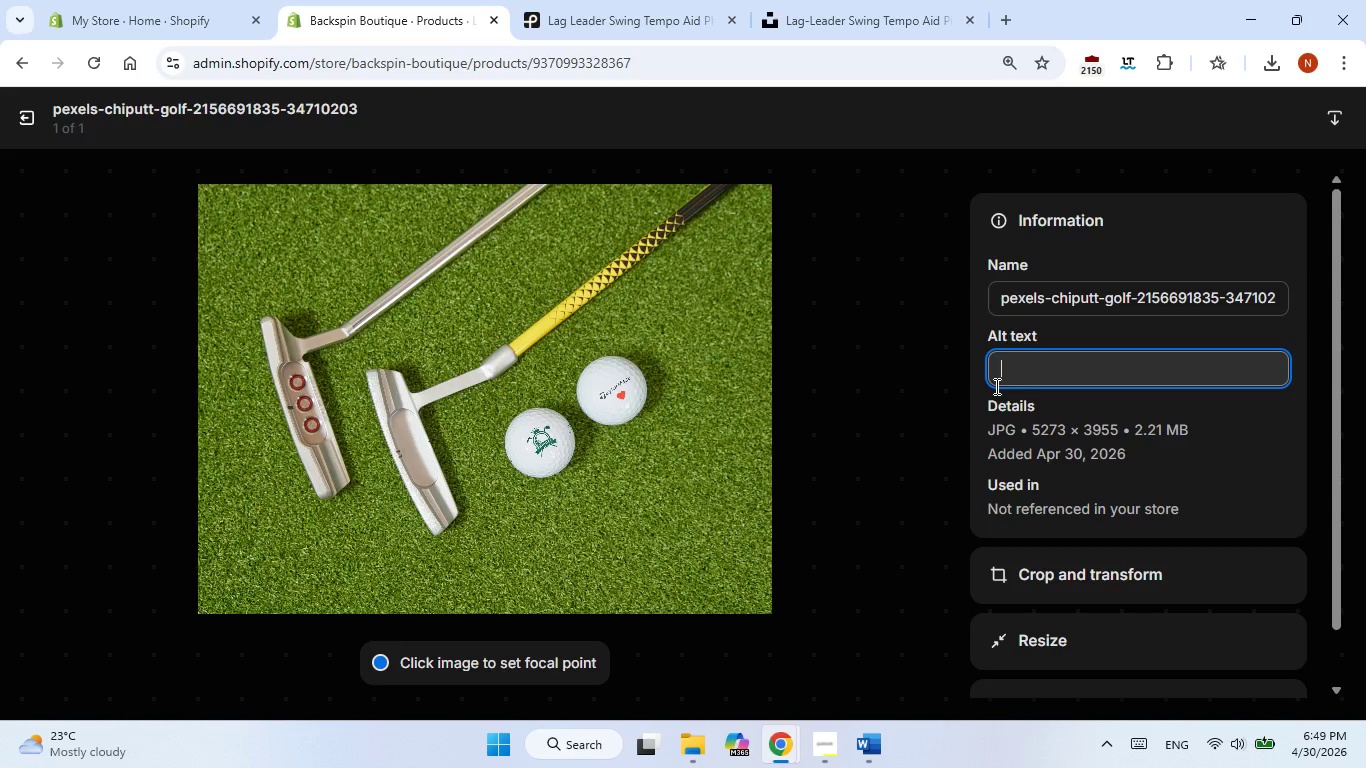 
wait(8.59)
 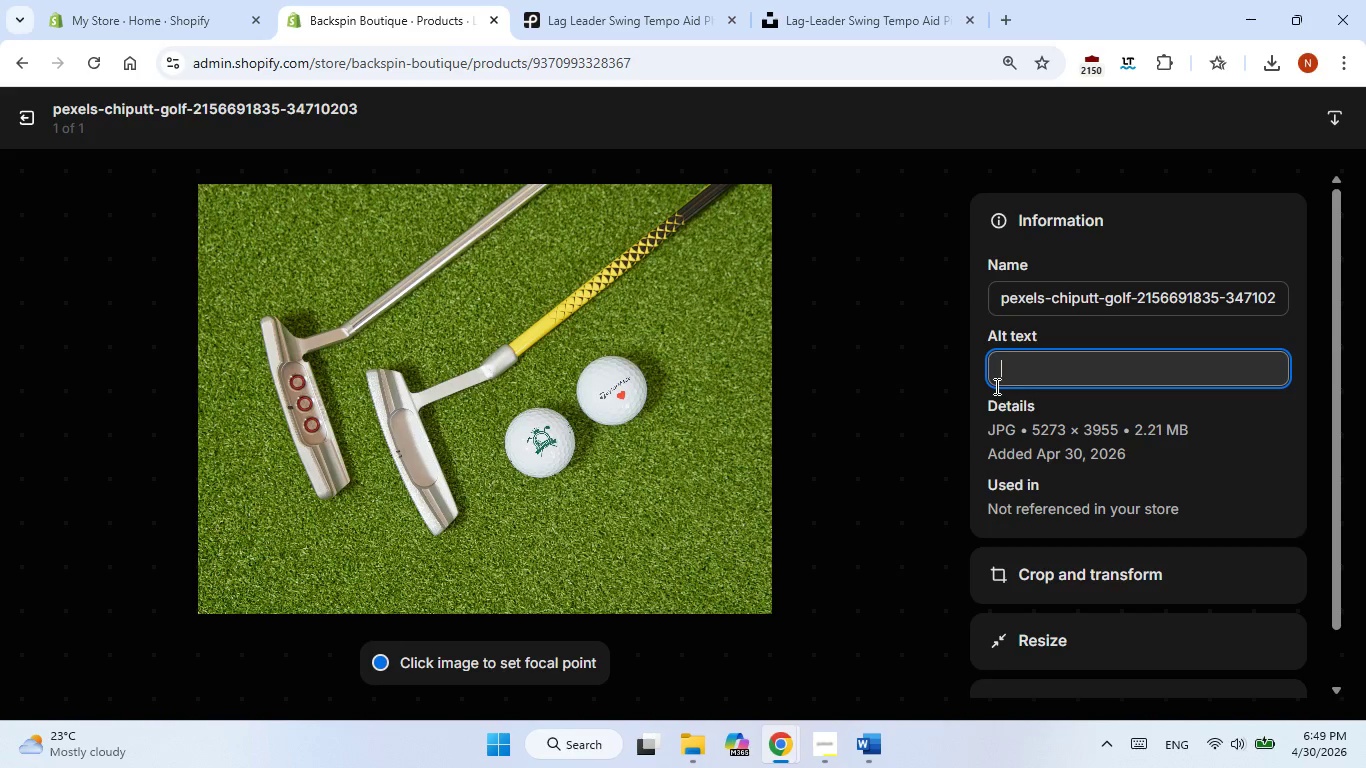 
type(tempo aid)
 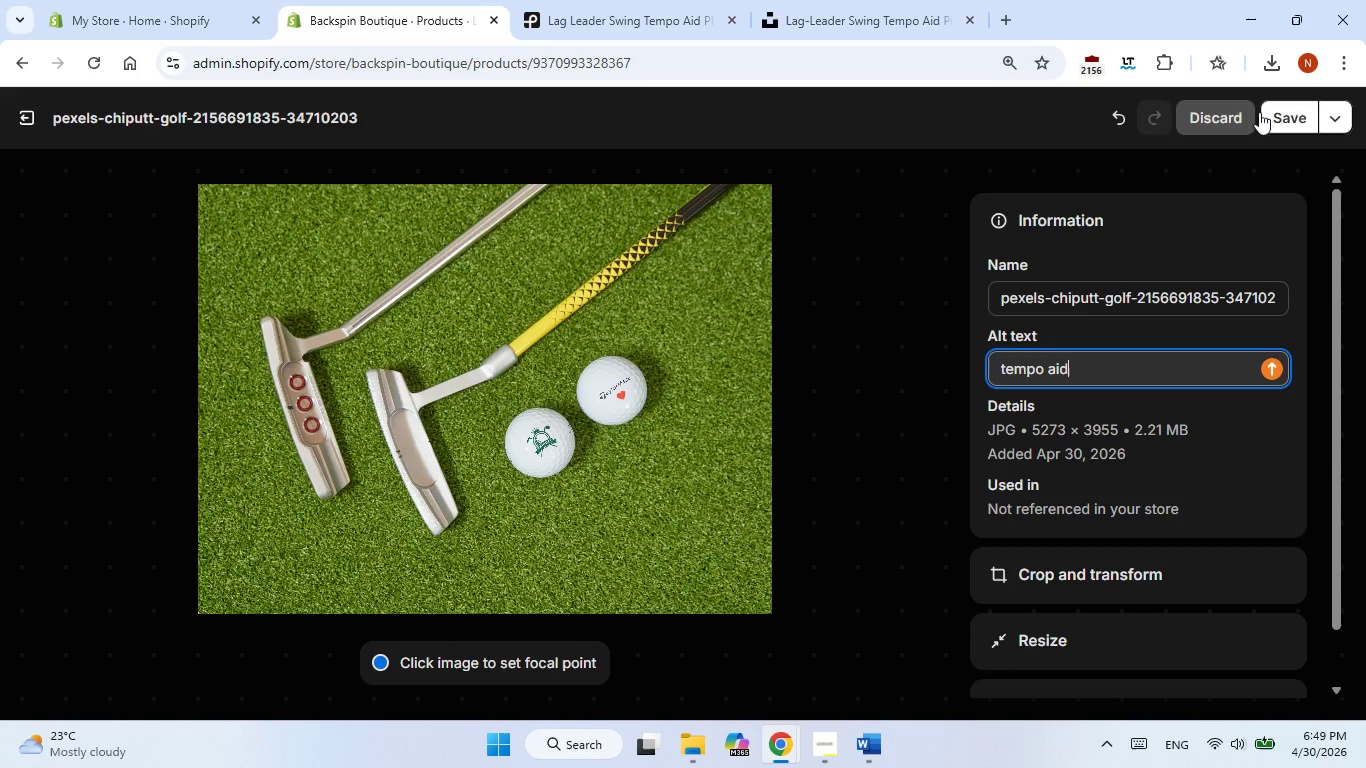 
left_click([1317, 111])
 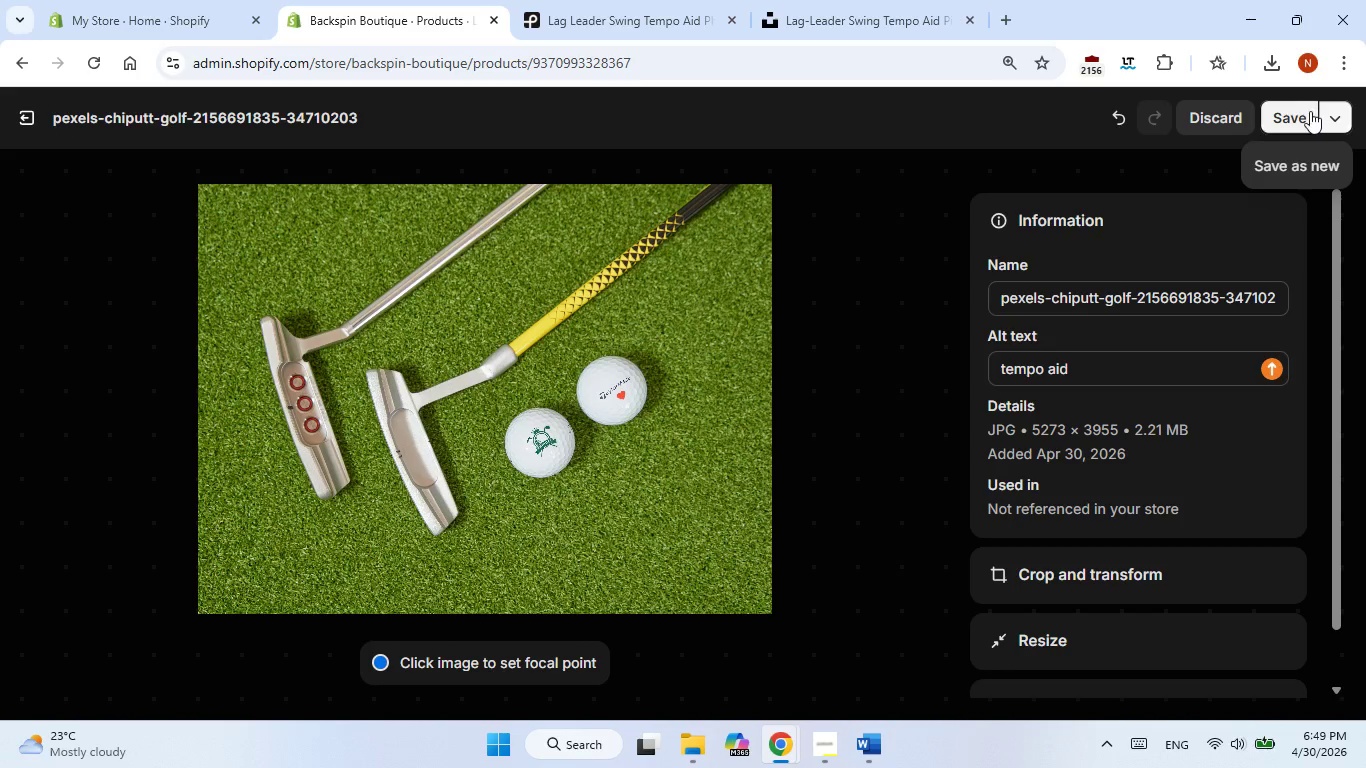 
left_click([1309, 111])
 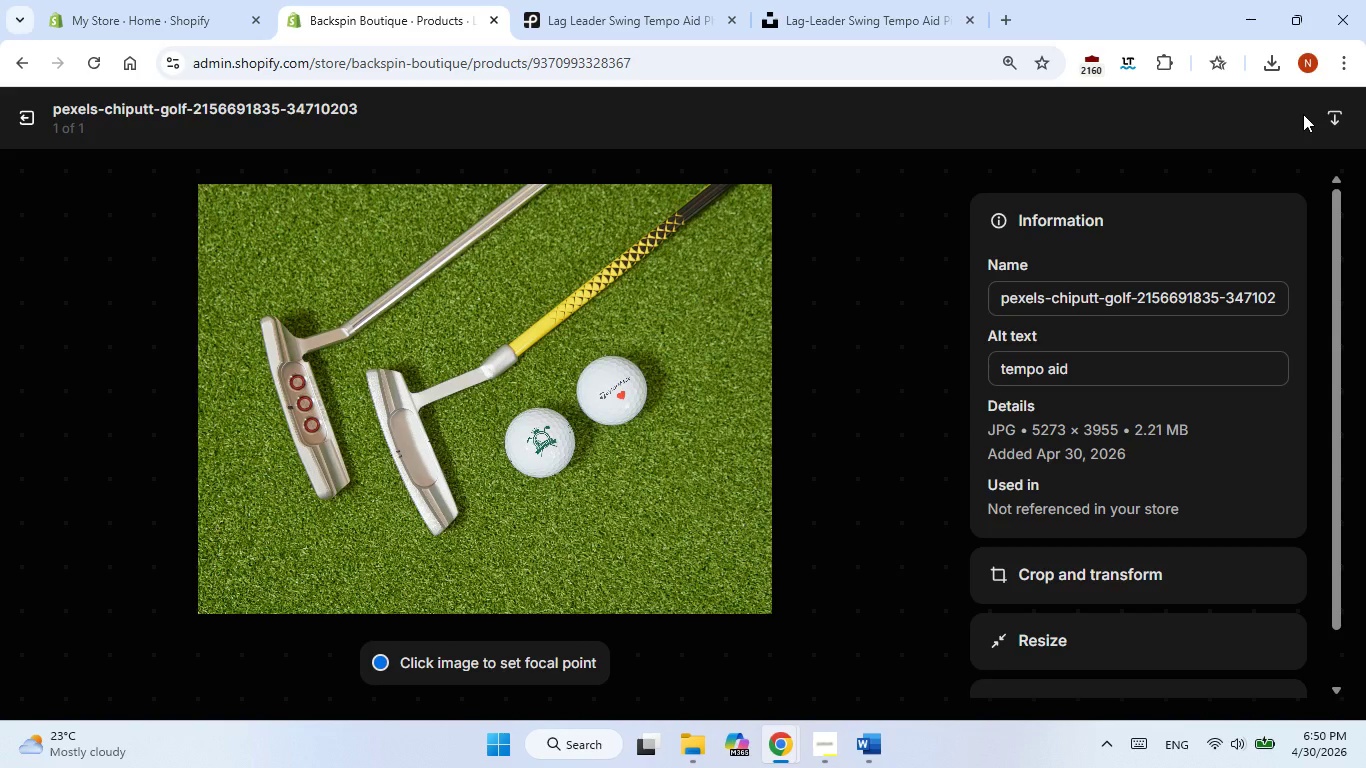 
wait(23.3)
 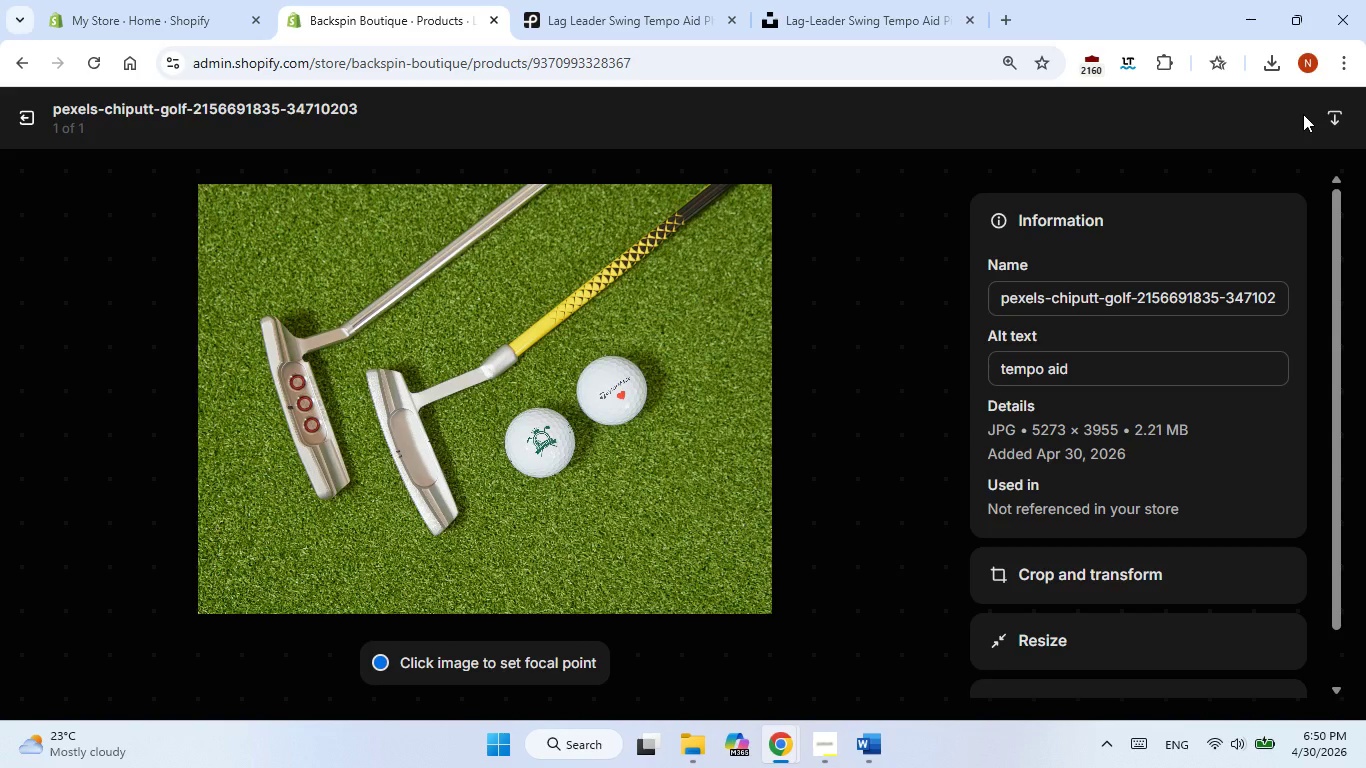 
mouse_move([49, 133])
 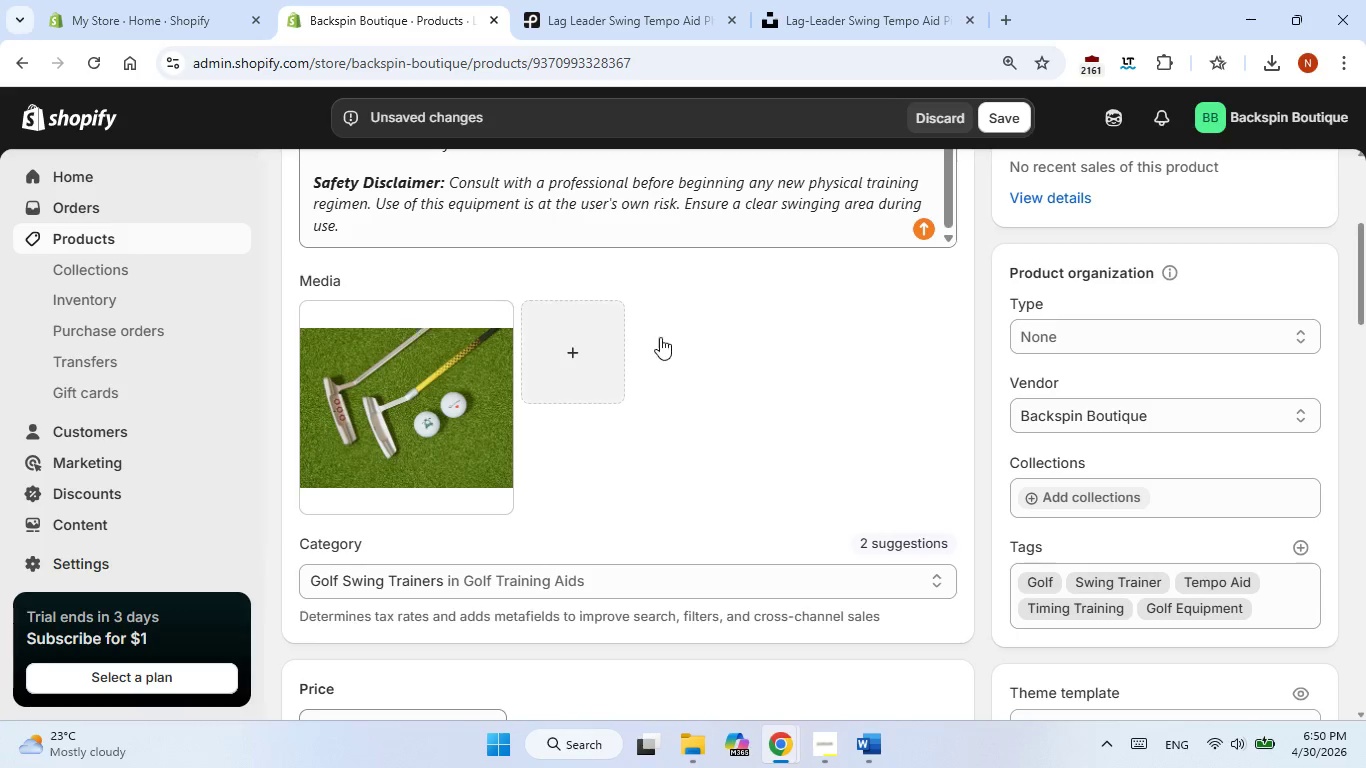 
scroll: coordinate [660, 337], scroll_direction: up, amount: 3.0
 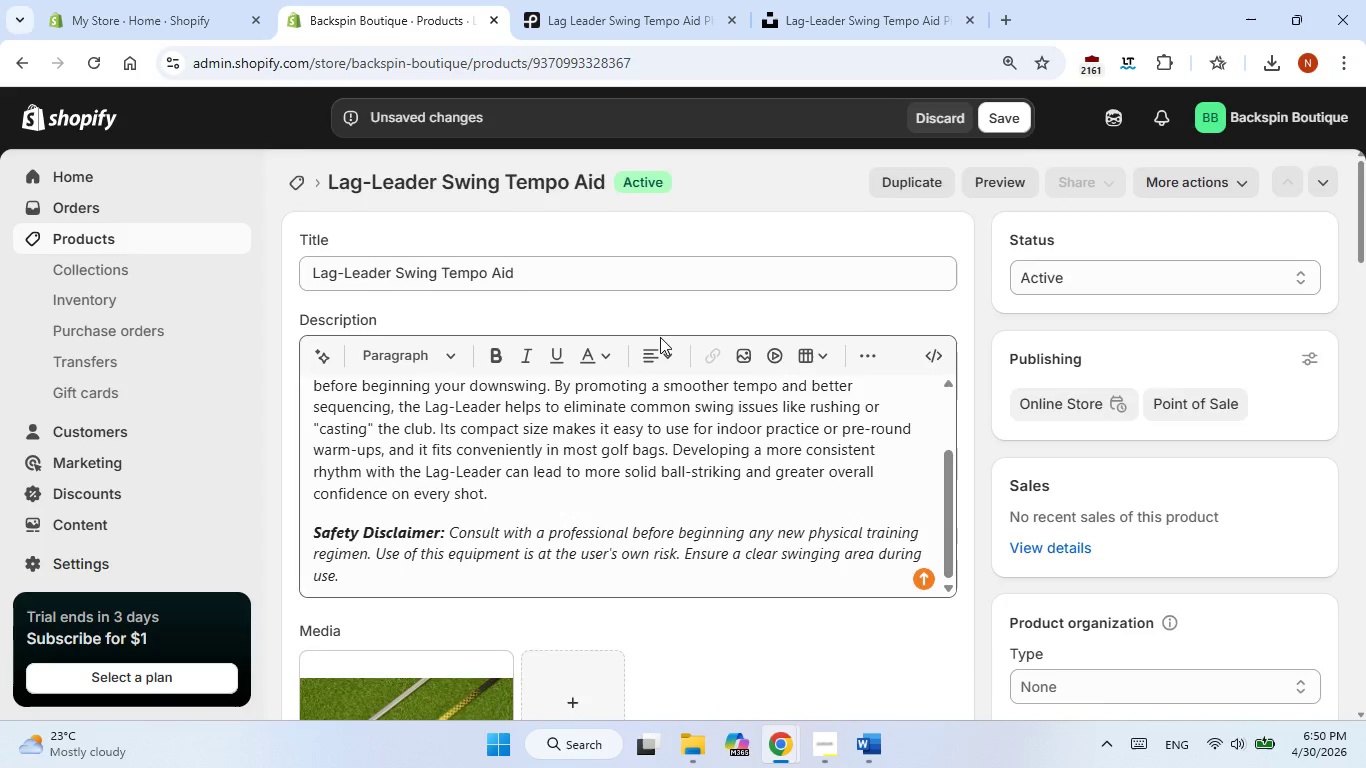 
scroll: coordinate [660, 337], scroll_direction: down, amount: 7.0
 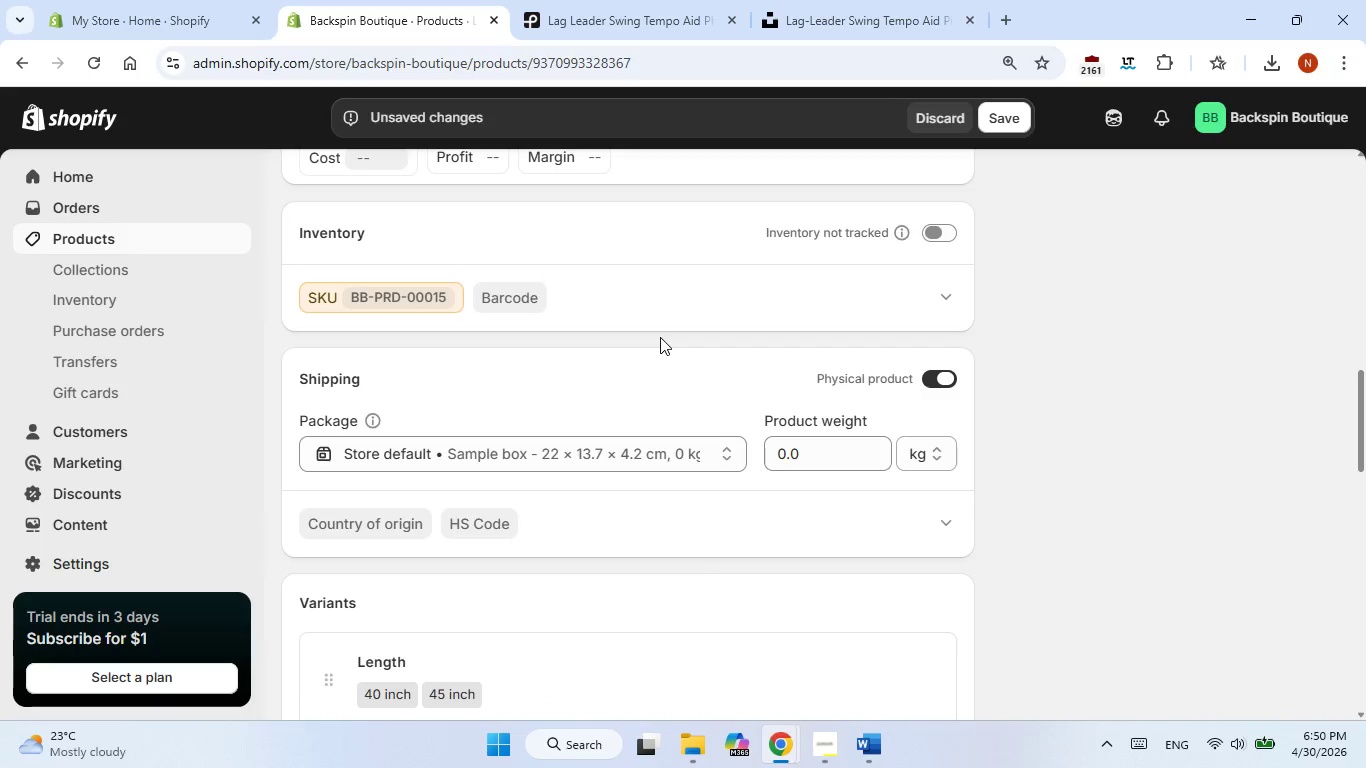 
scroll: coordinate [660, 337], scroll_direction: none, amount: 0.0
 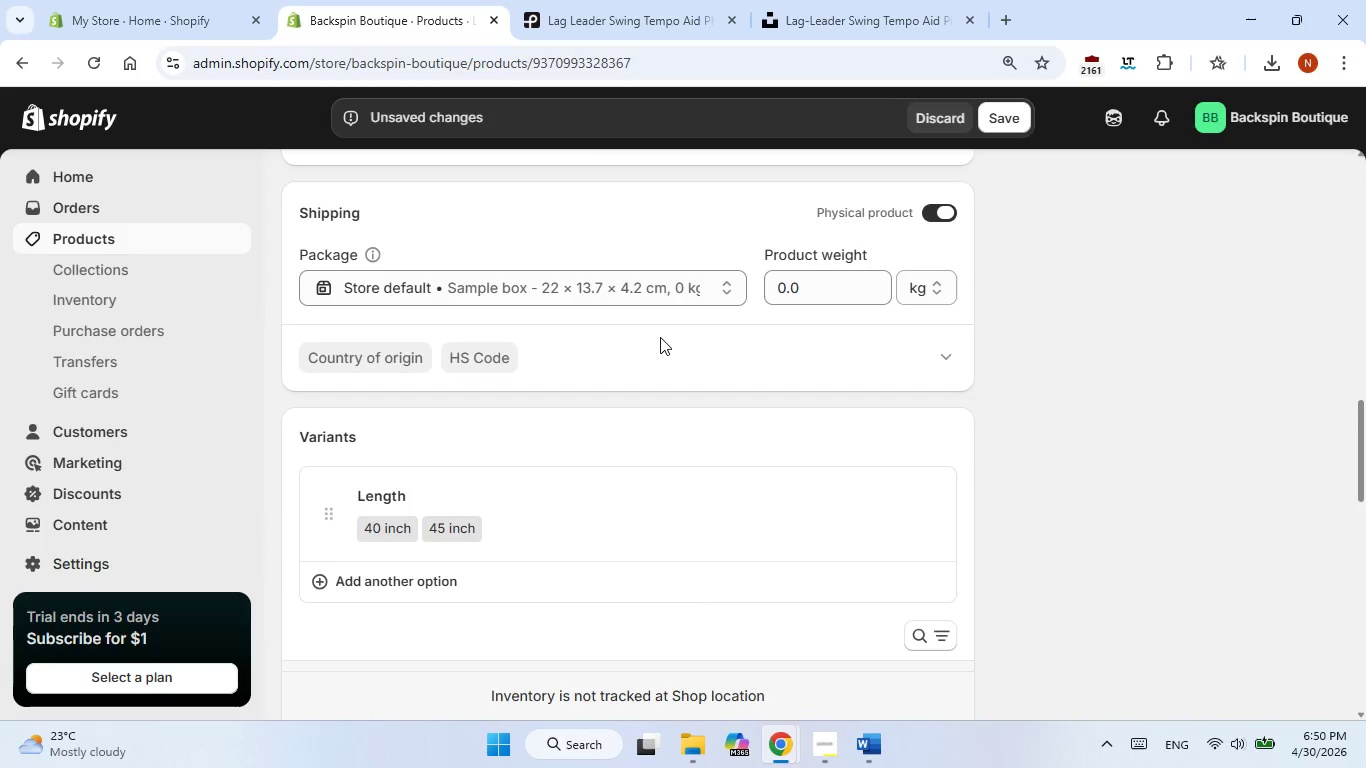 
scroll: coordinate [660, 337], scroll_direction: up, amount: 1.0
 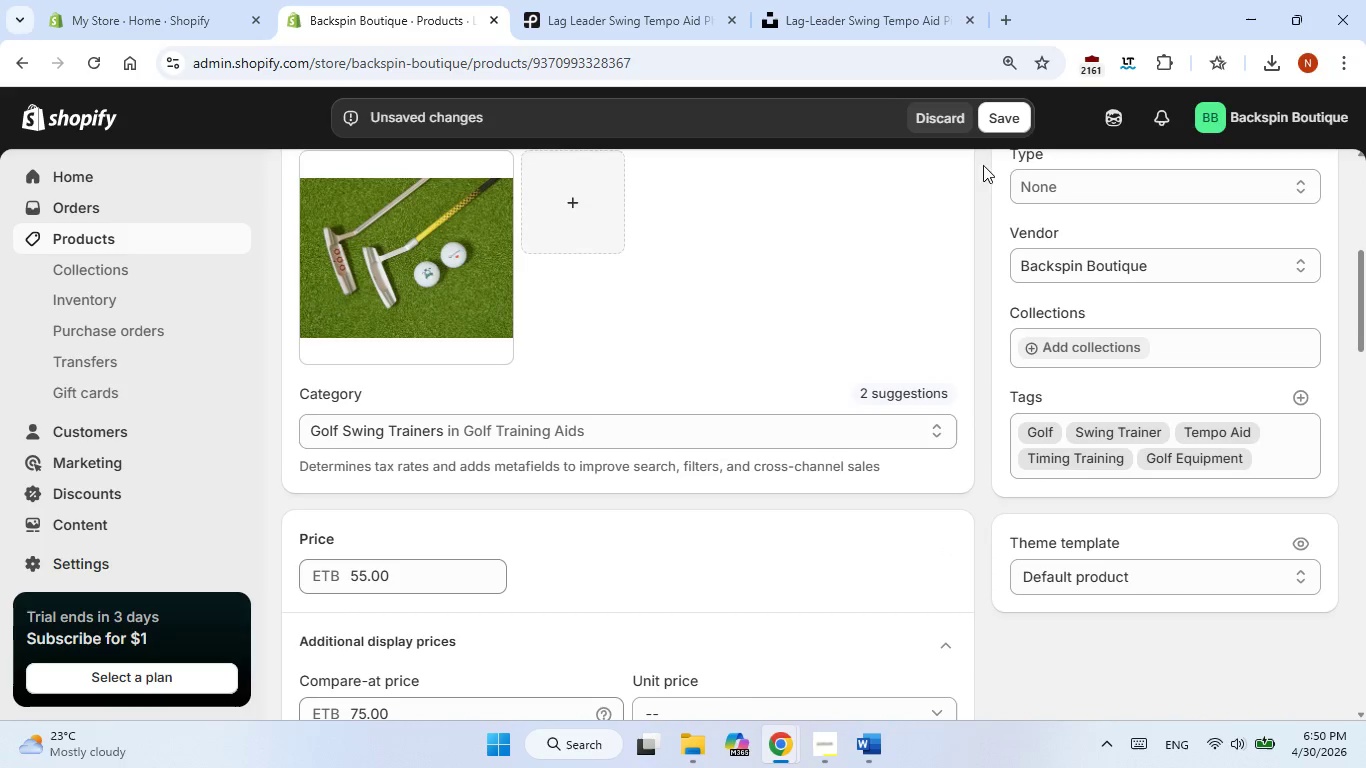 
left_click([996, 112])
 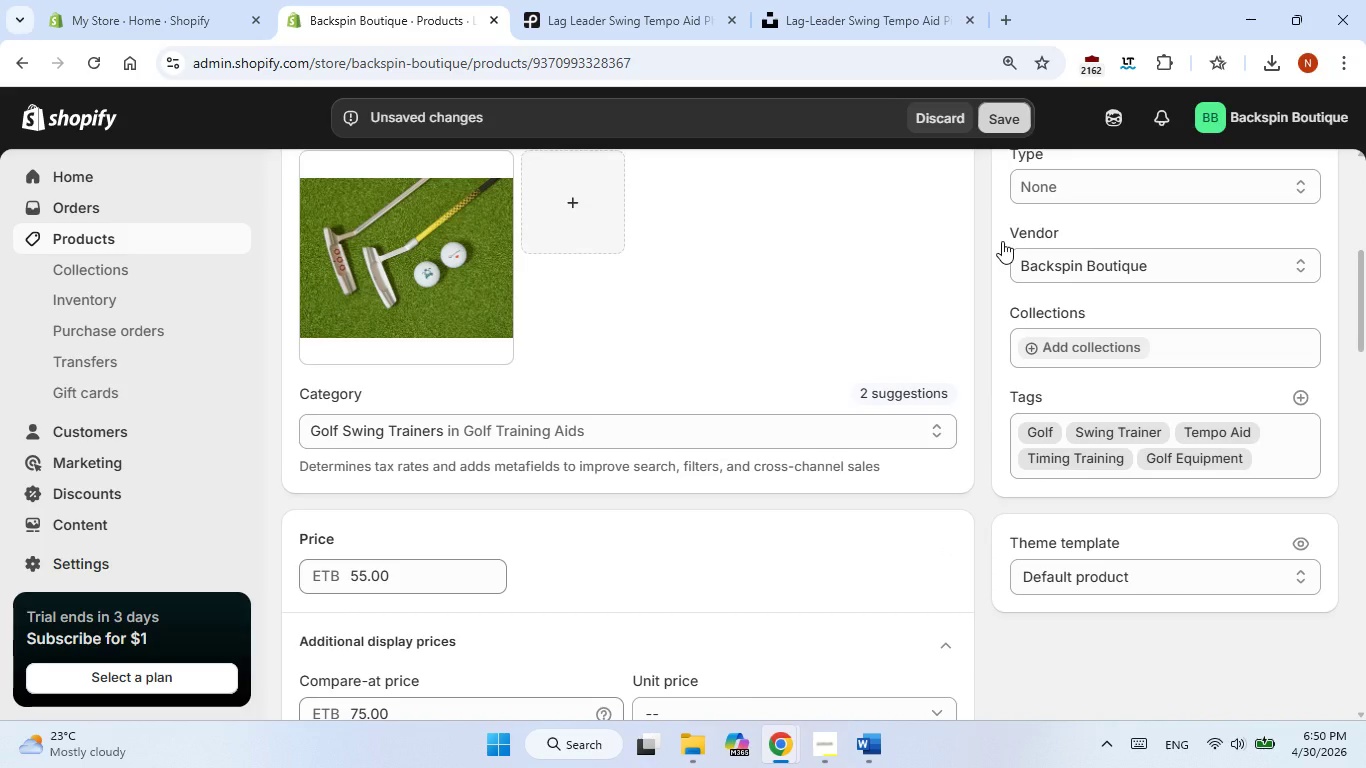 
scroll: coordinate [963, 368], scroll_direction: up, amount: 17.0
 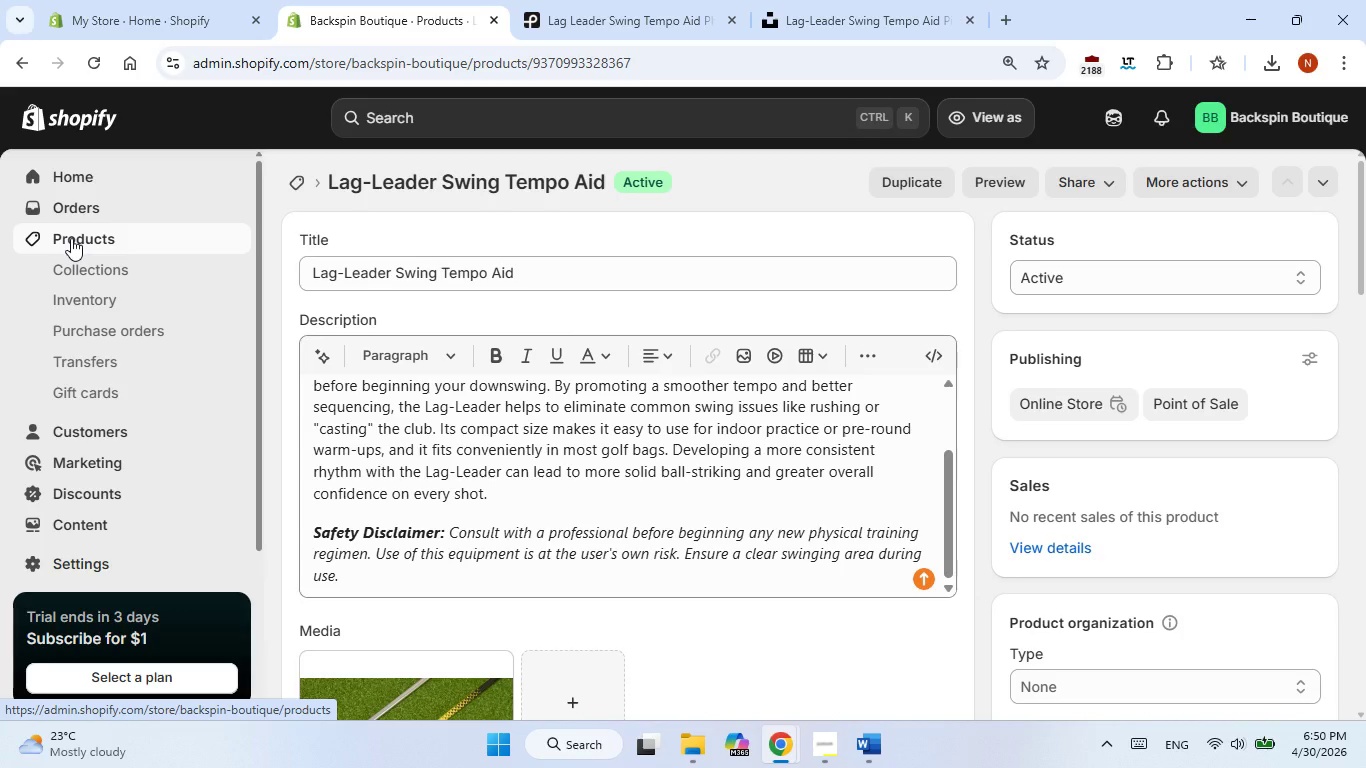 
wait(21.36)
 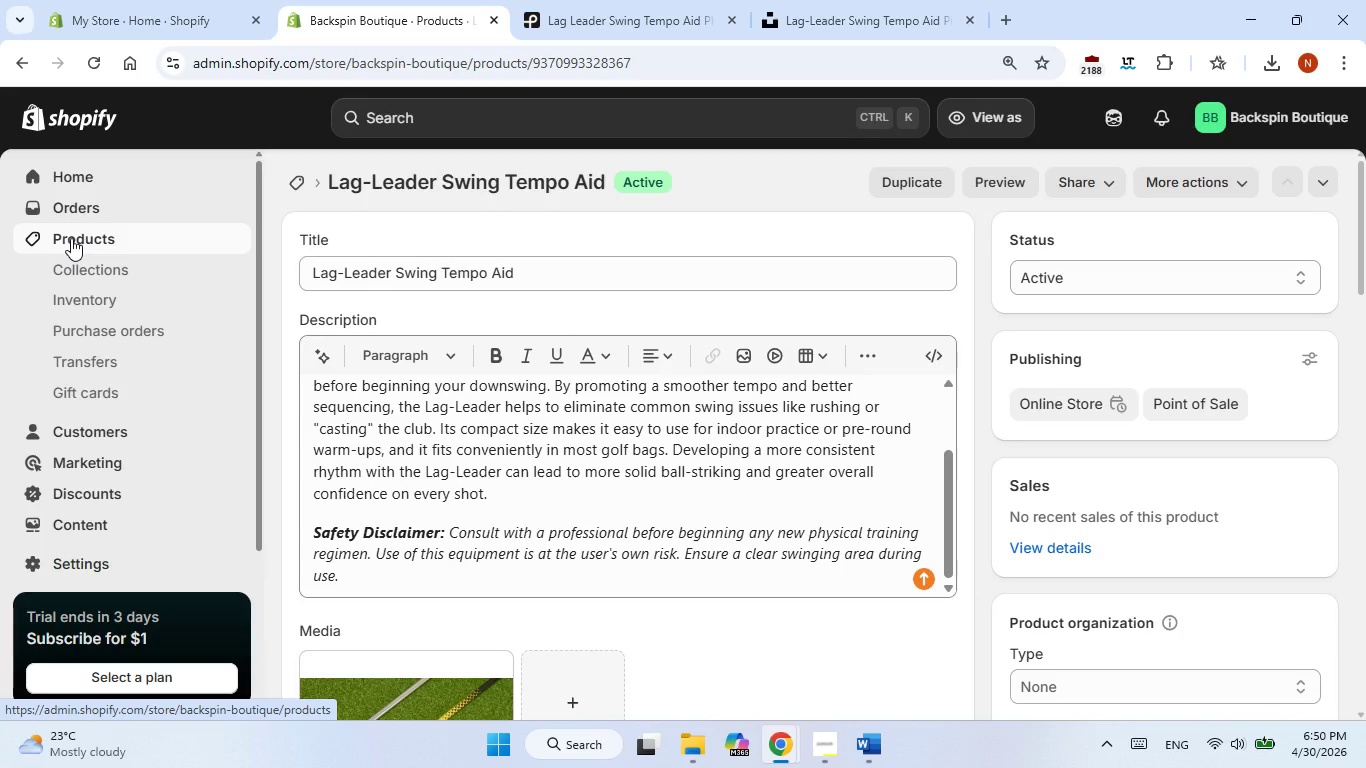 
left_click([71, 238])
 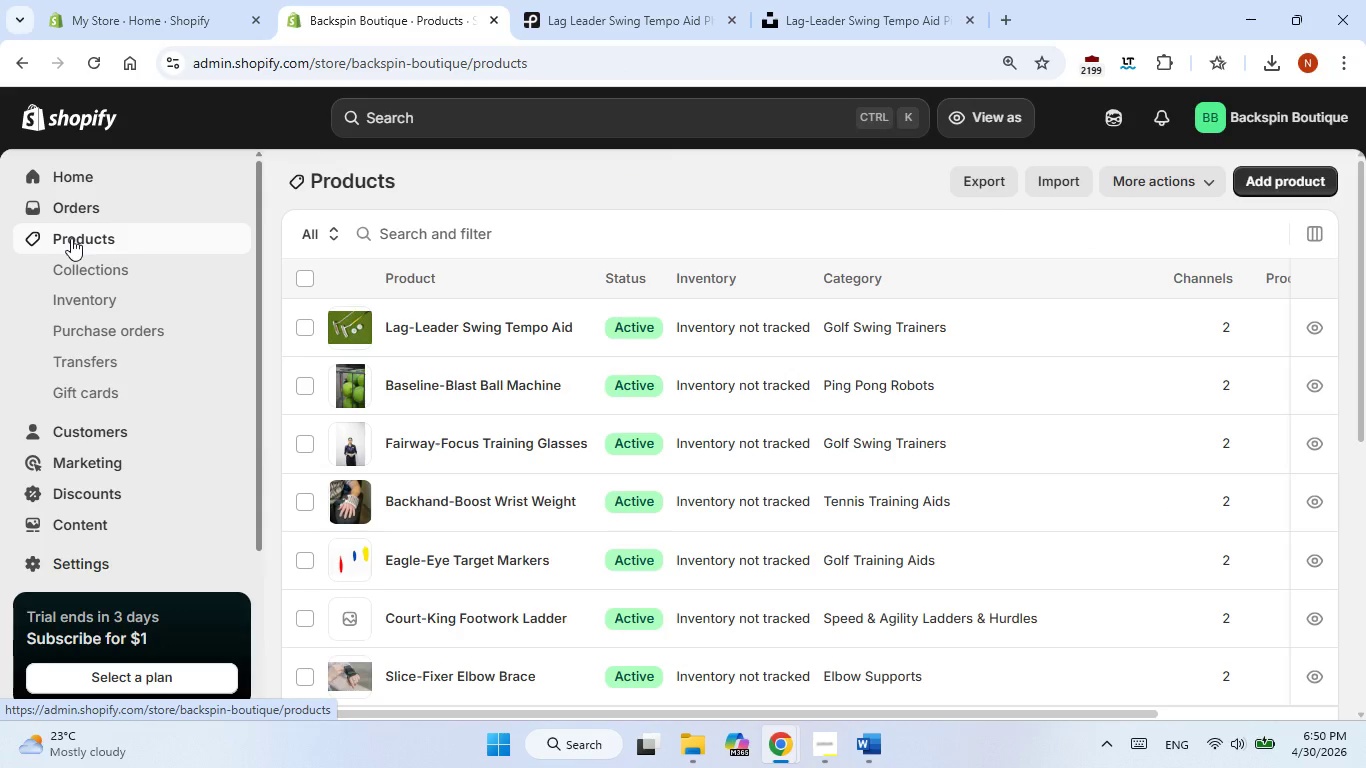 
wait(5.19)
 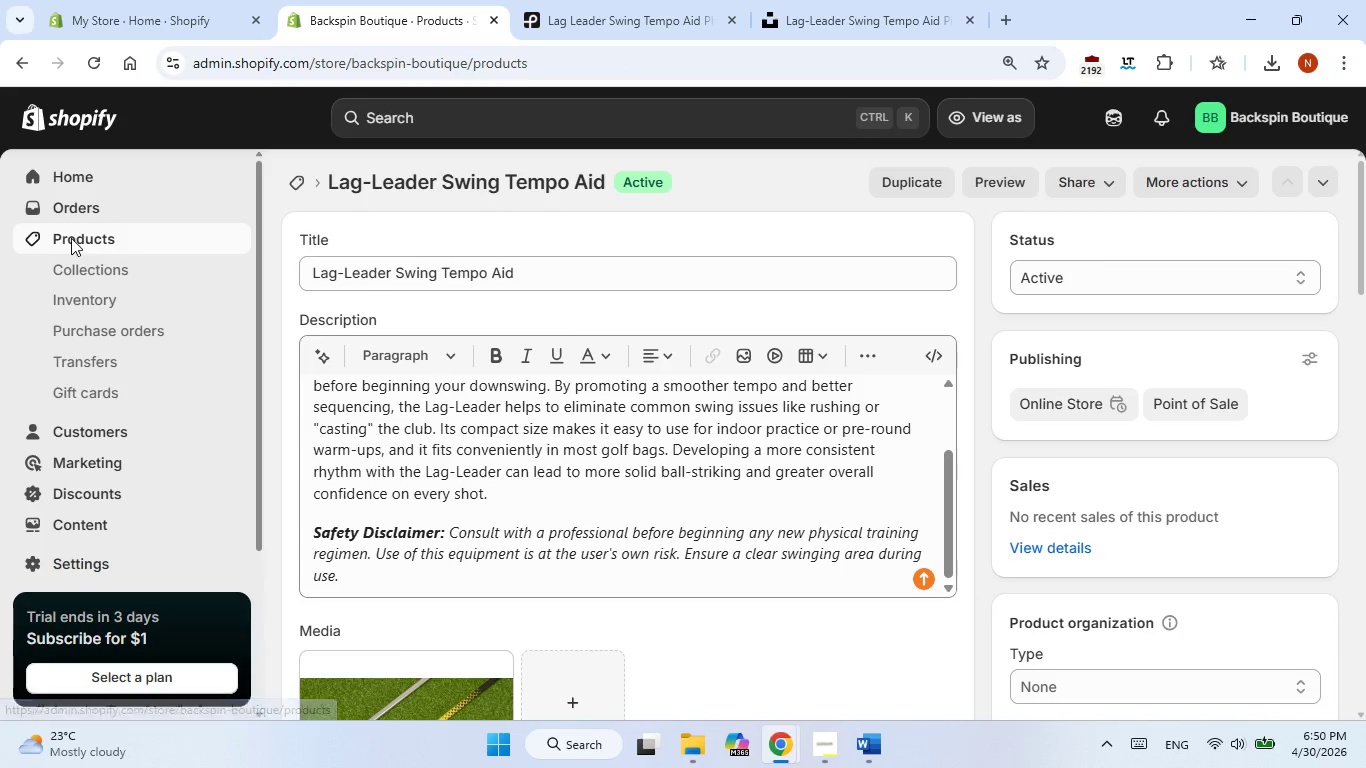 
left_click([487, 621])
 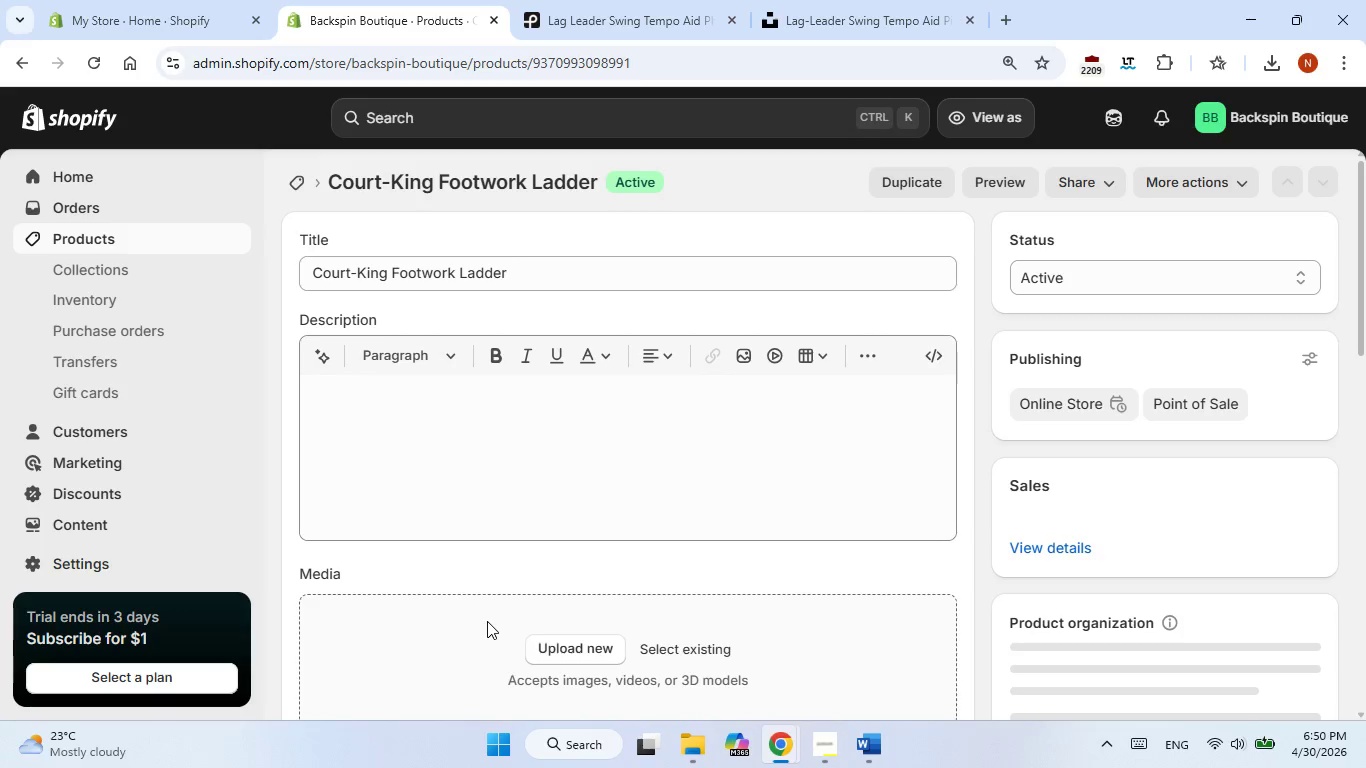 
wait(8.14)
 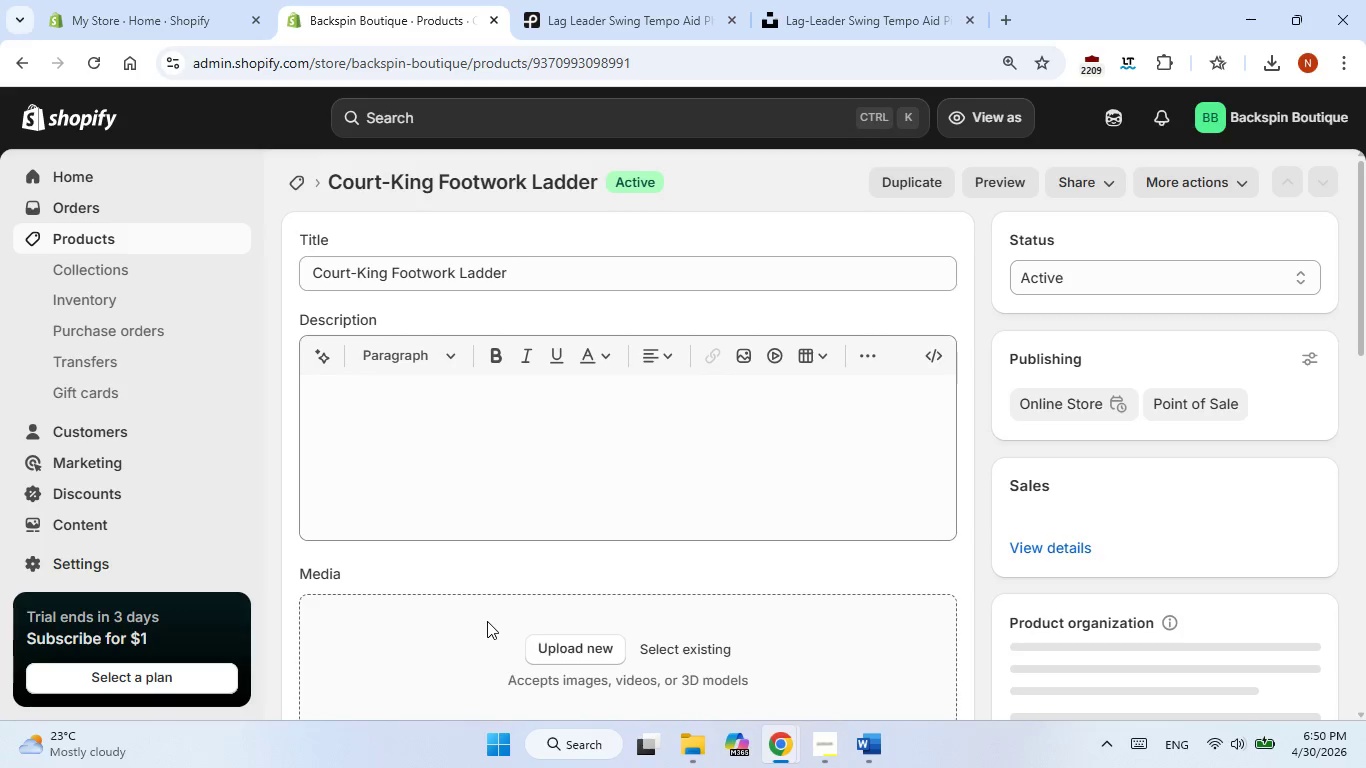 
scroll: coordinate [829, 371], scroll_direction: down, amount: 1.0
 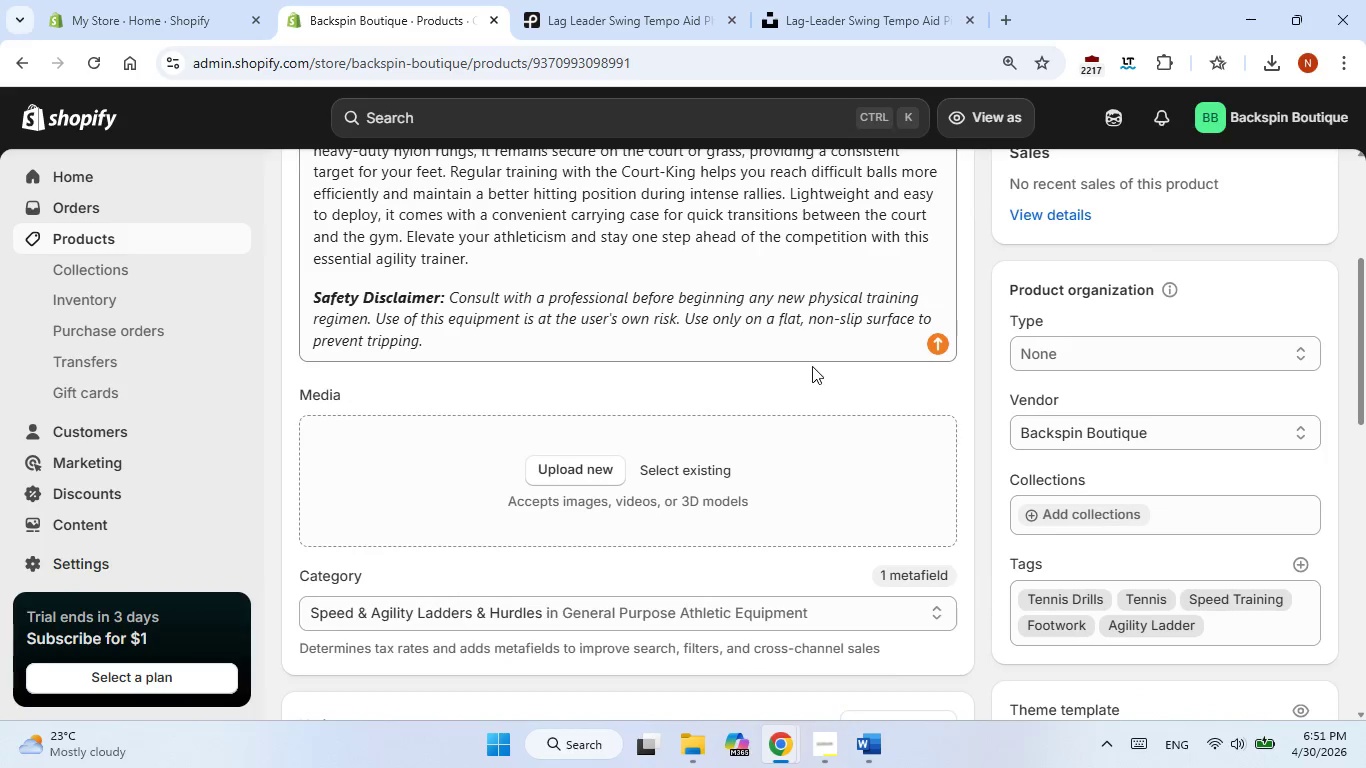 
scroll: coordinate [810, 365], scroll_direction: up, amount: 2.0
 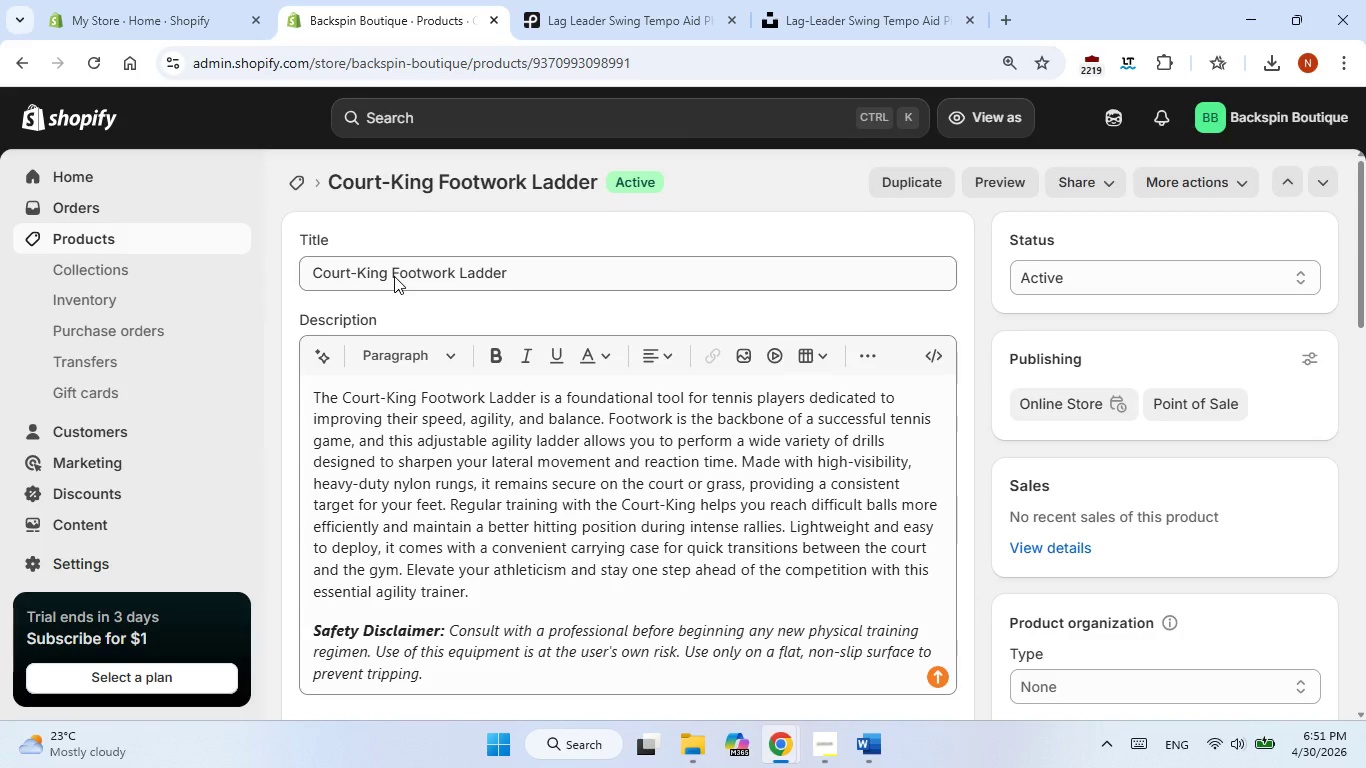 
left_click_drag(start_coordinate=[395, 276], to_coordinate=[507, 274])
 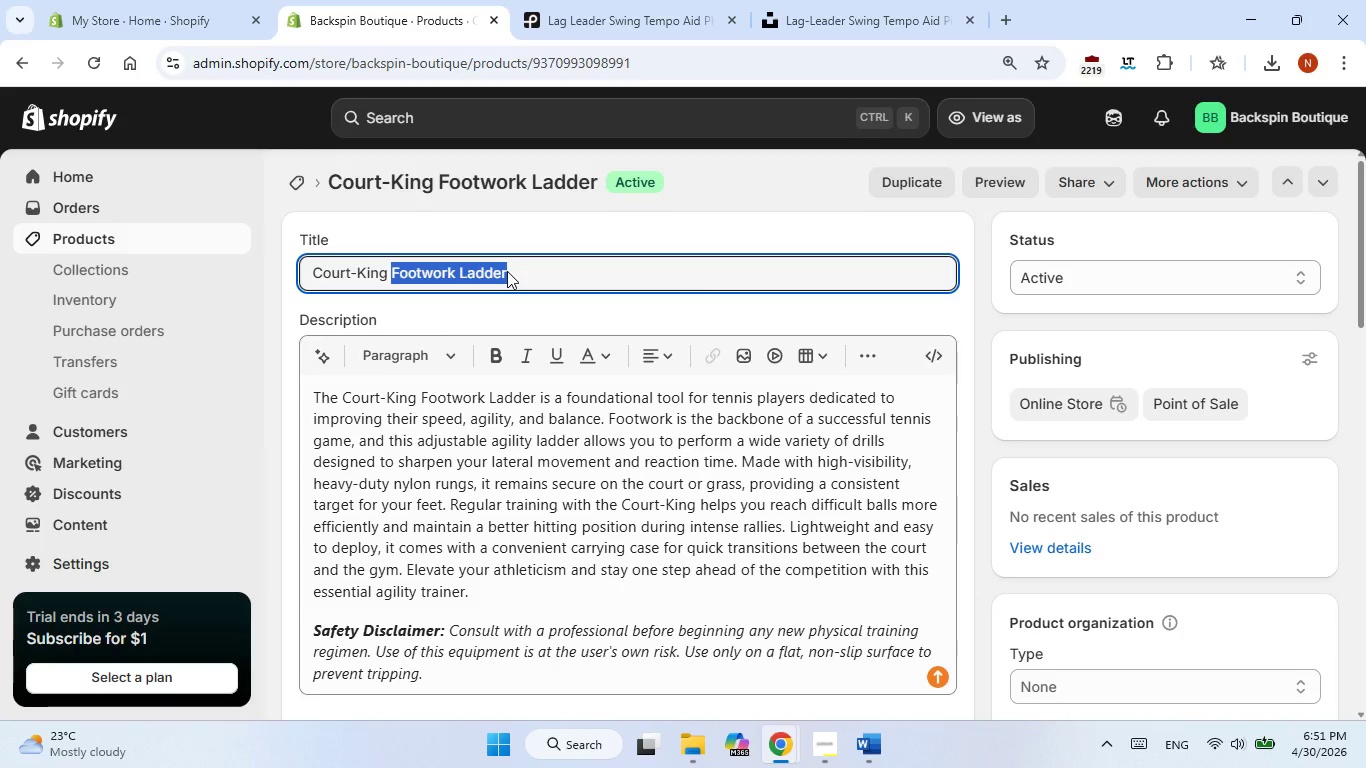 
right_click([507, 271])
 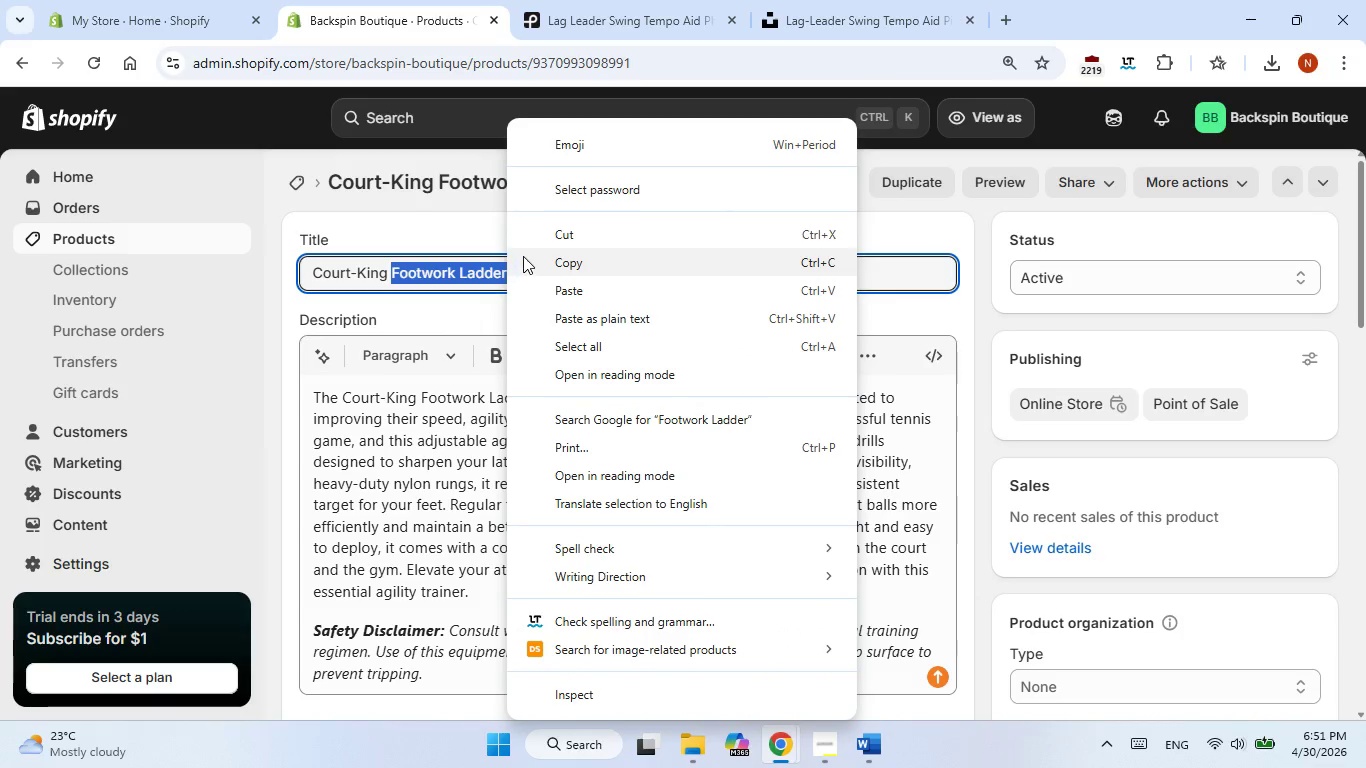 
left_click([524, 256])
 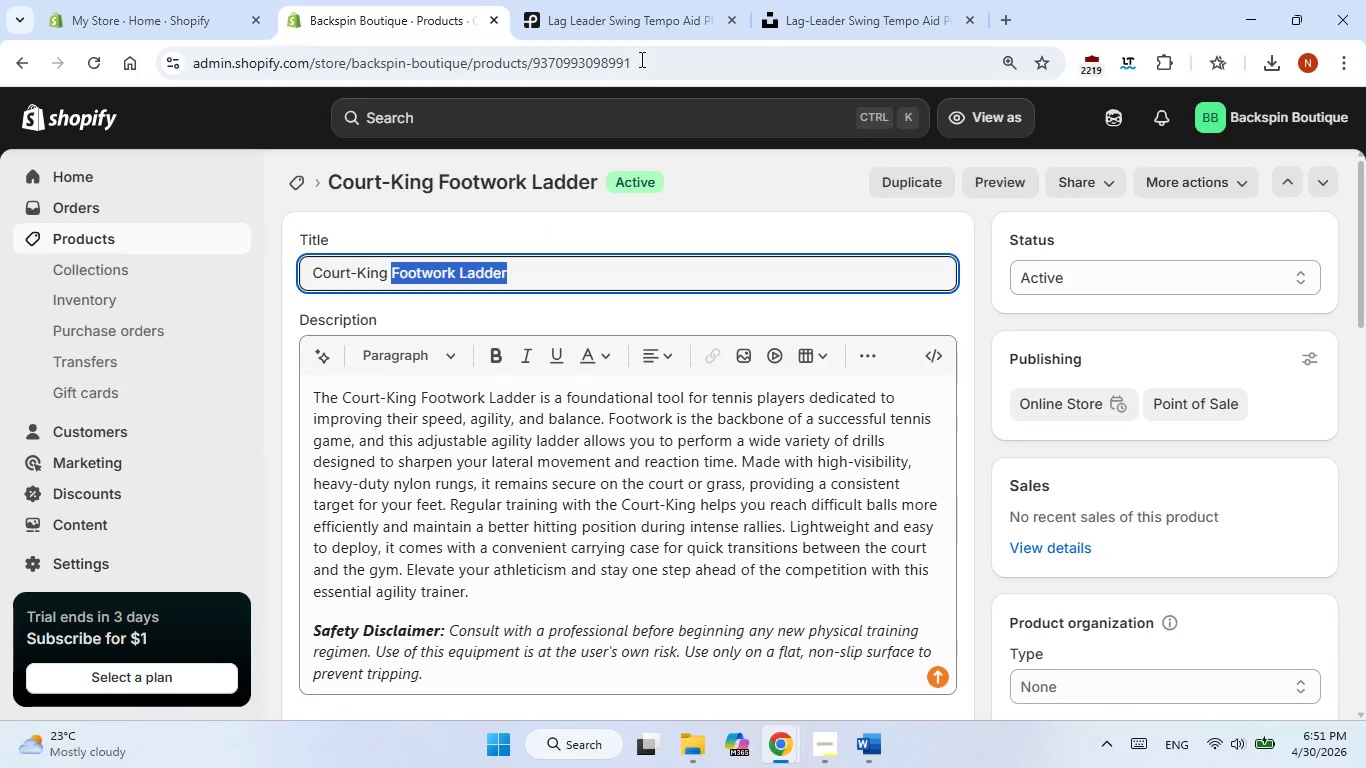 
left_click([647, 26])
 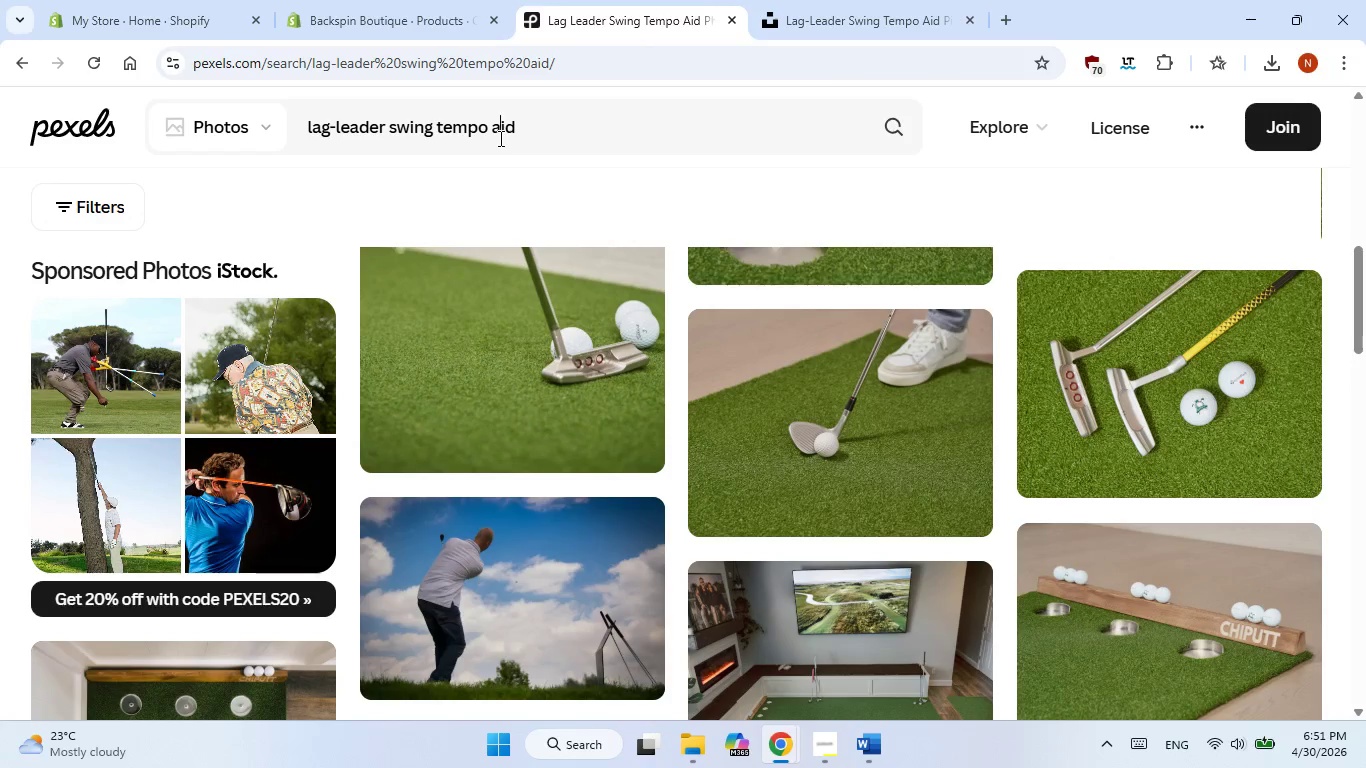 
double_click([499, 138])
 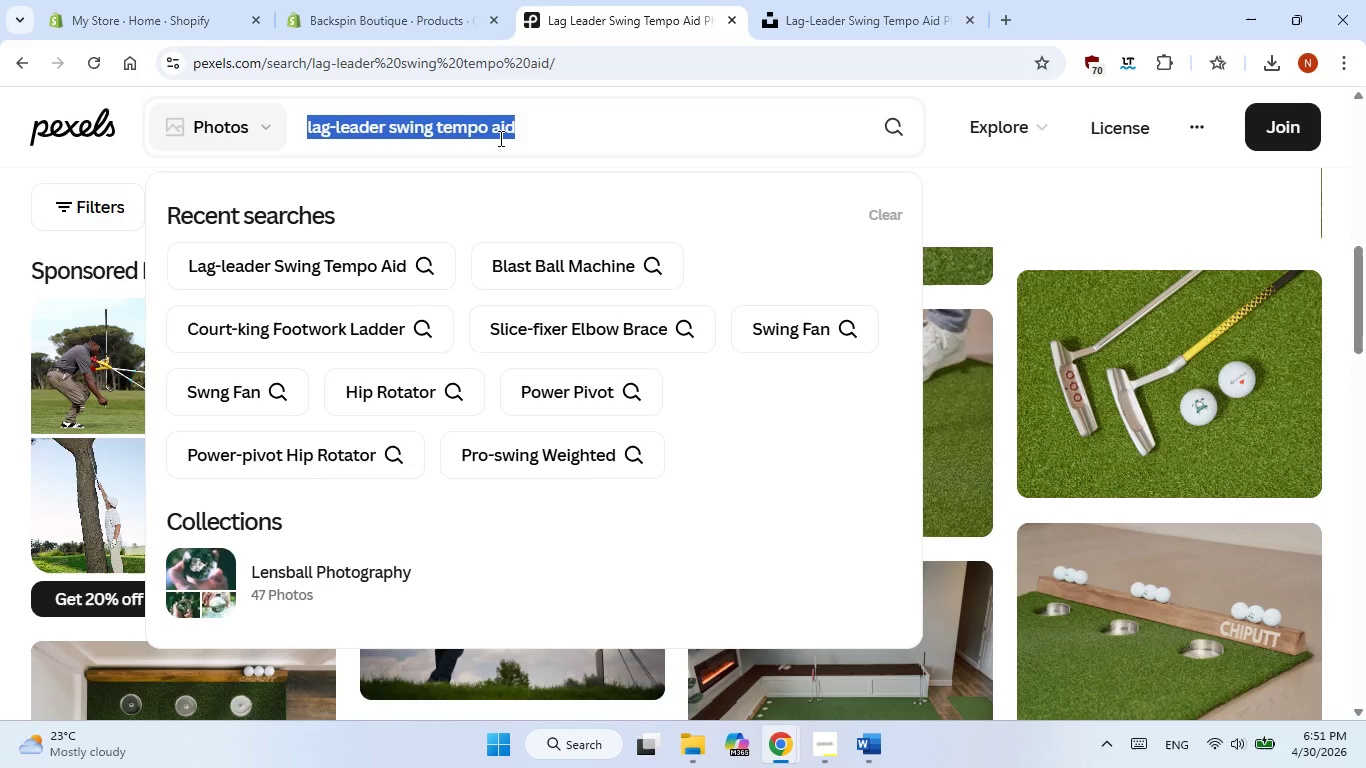 
triple_click([499, 138])
 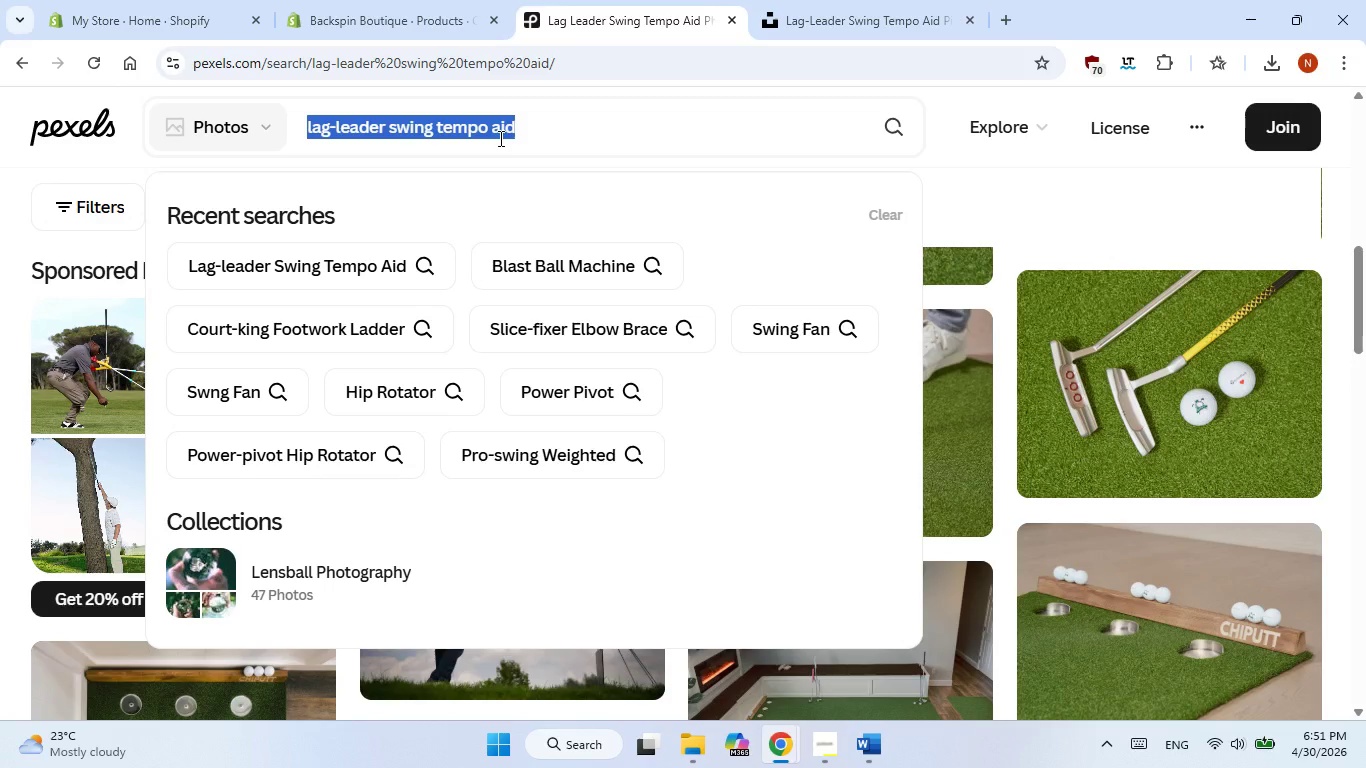 
right_click([499, 138])
 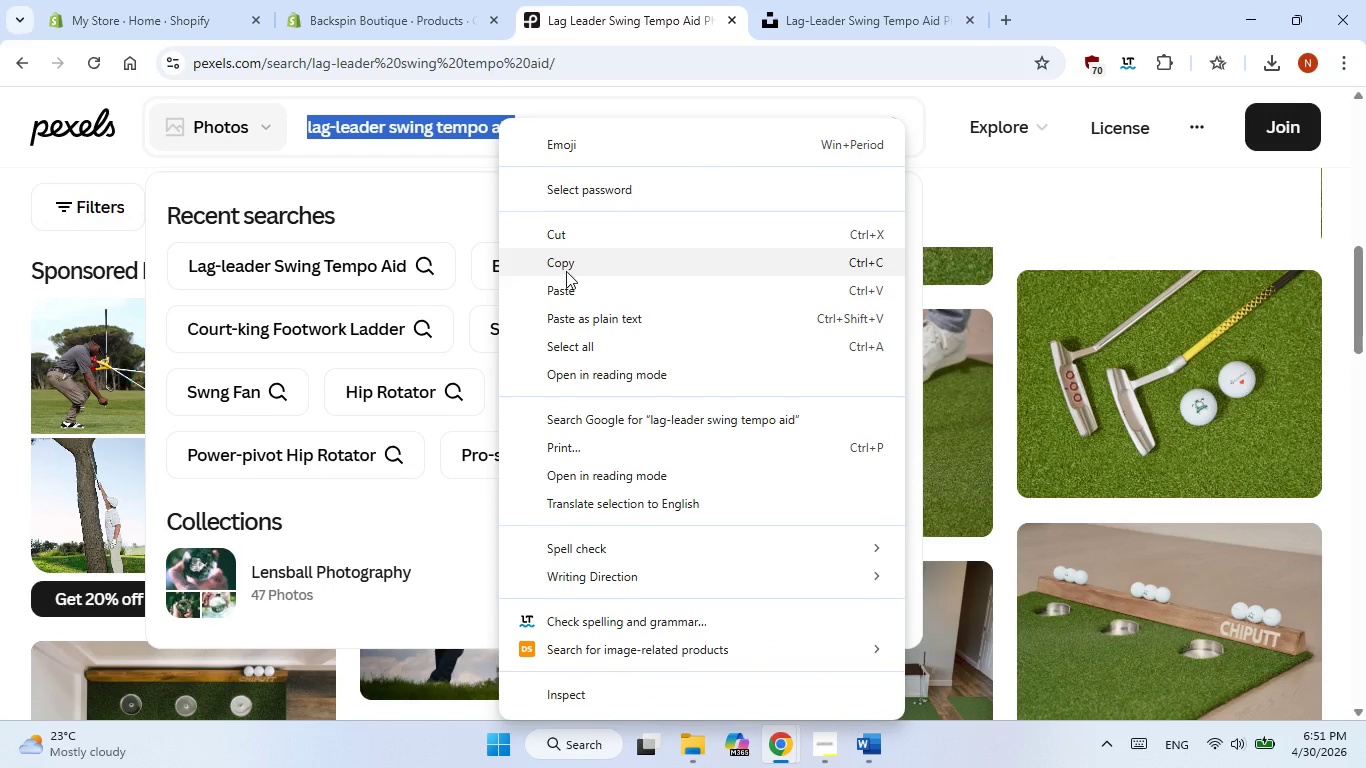 
left_click([566, 285])
 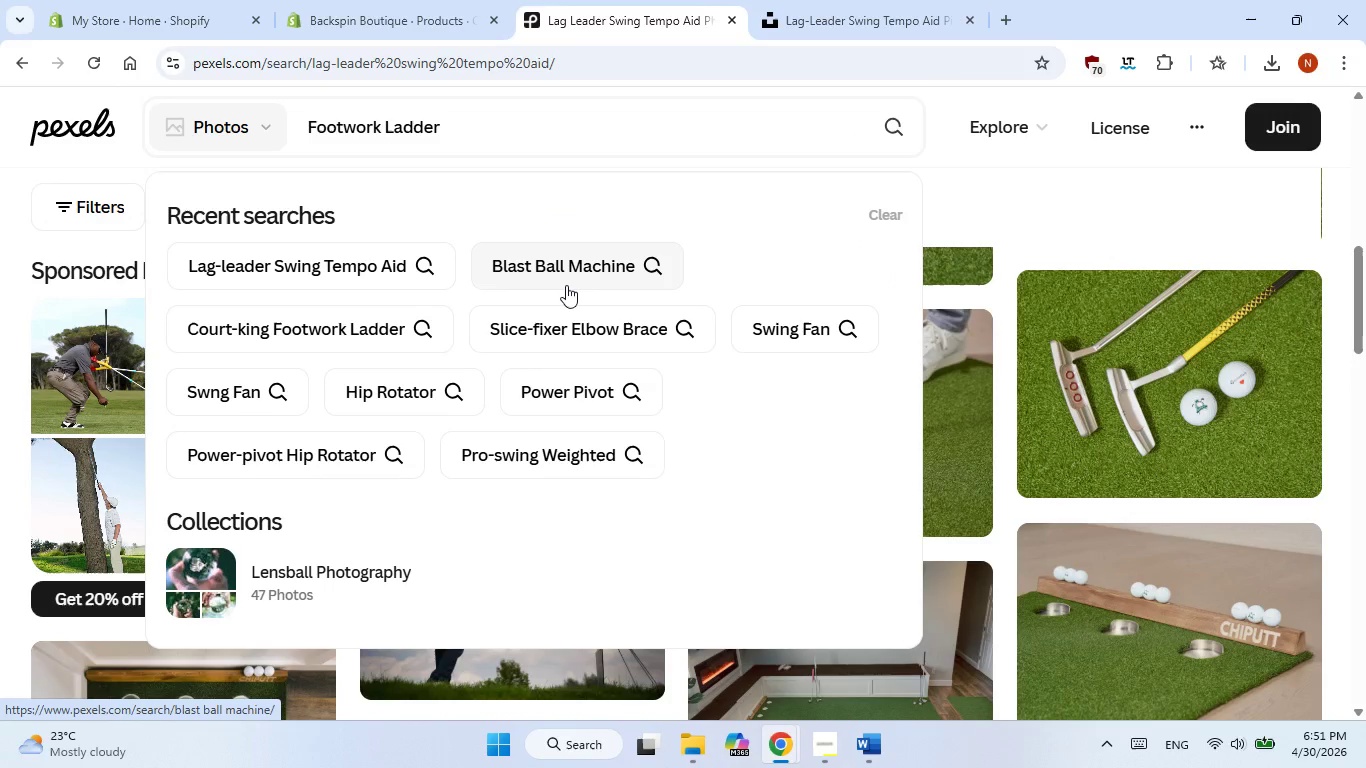 
key(NumpadEnter)
 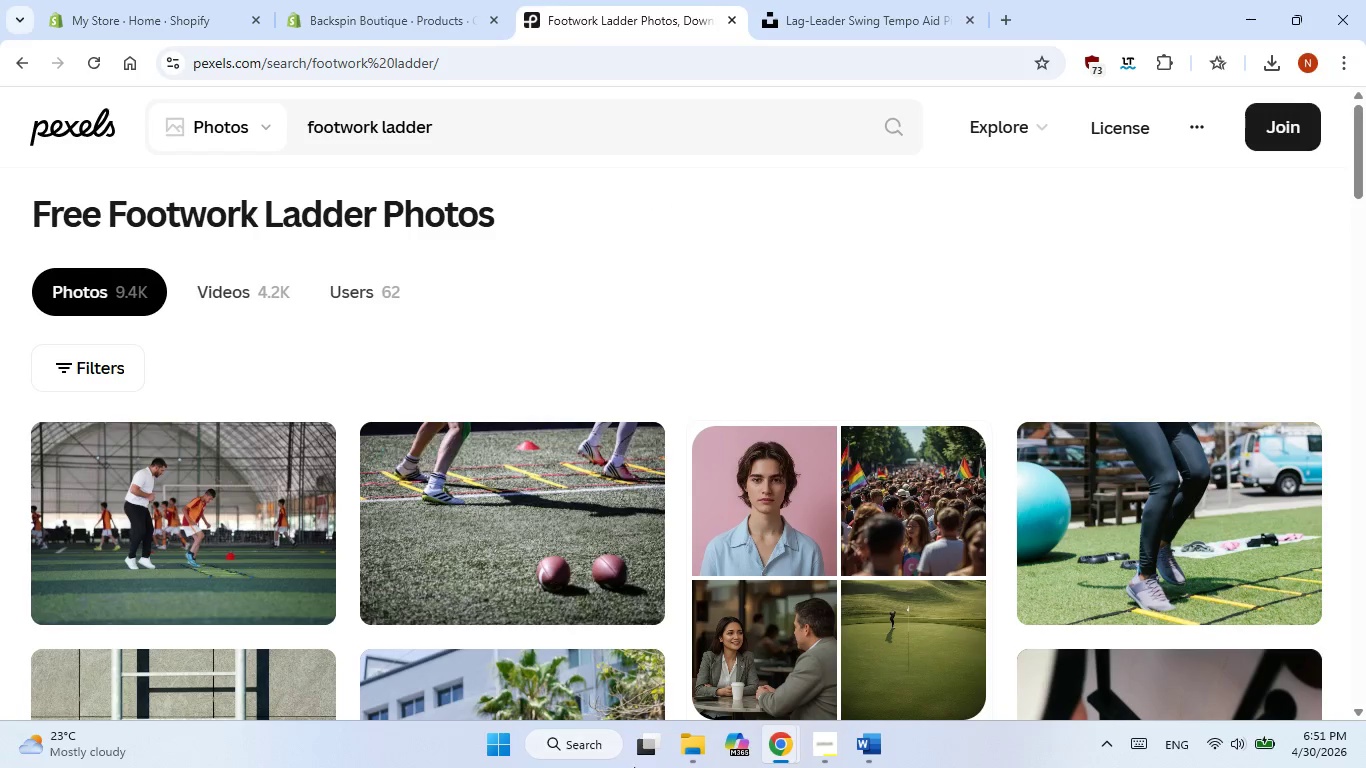 
wait(5.51)
 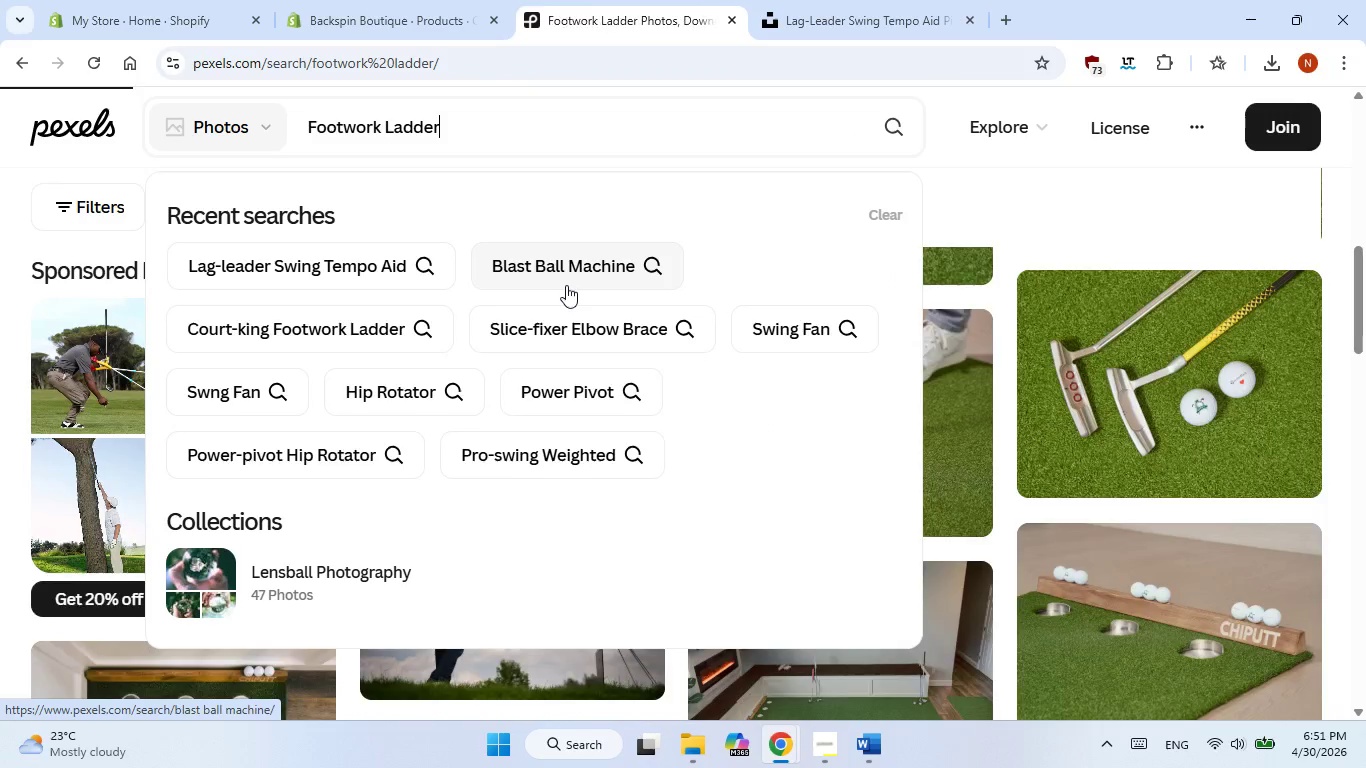 
left_click([614, 593])
 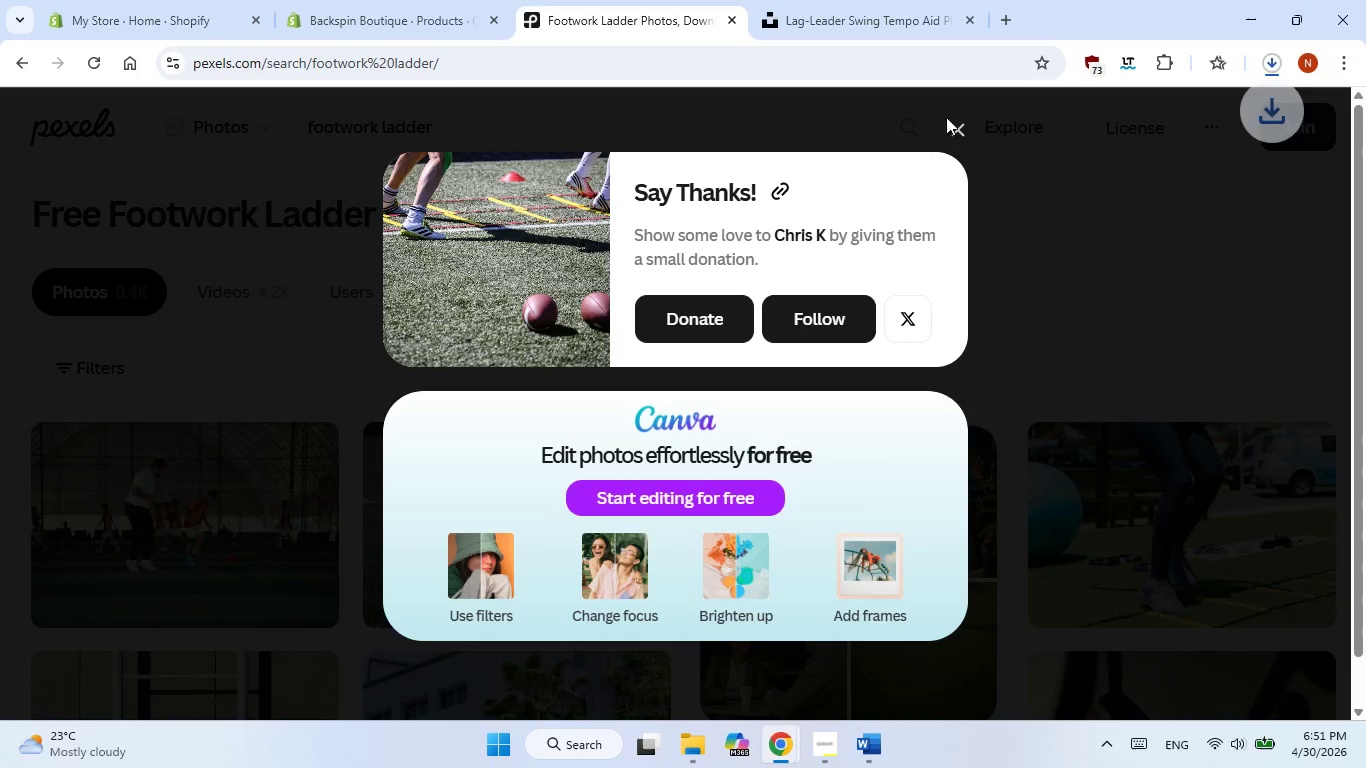 
left_click([952, 121])
 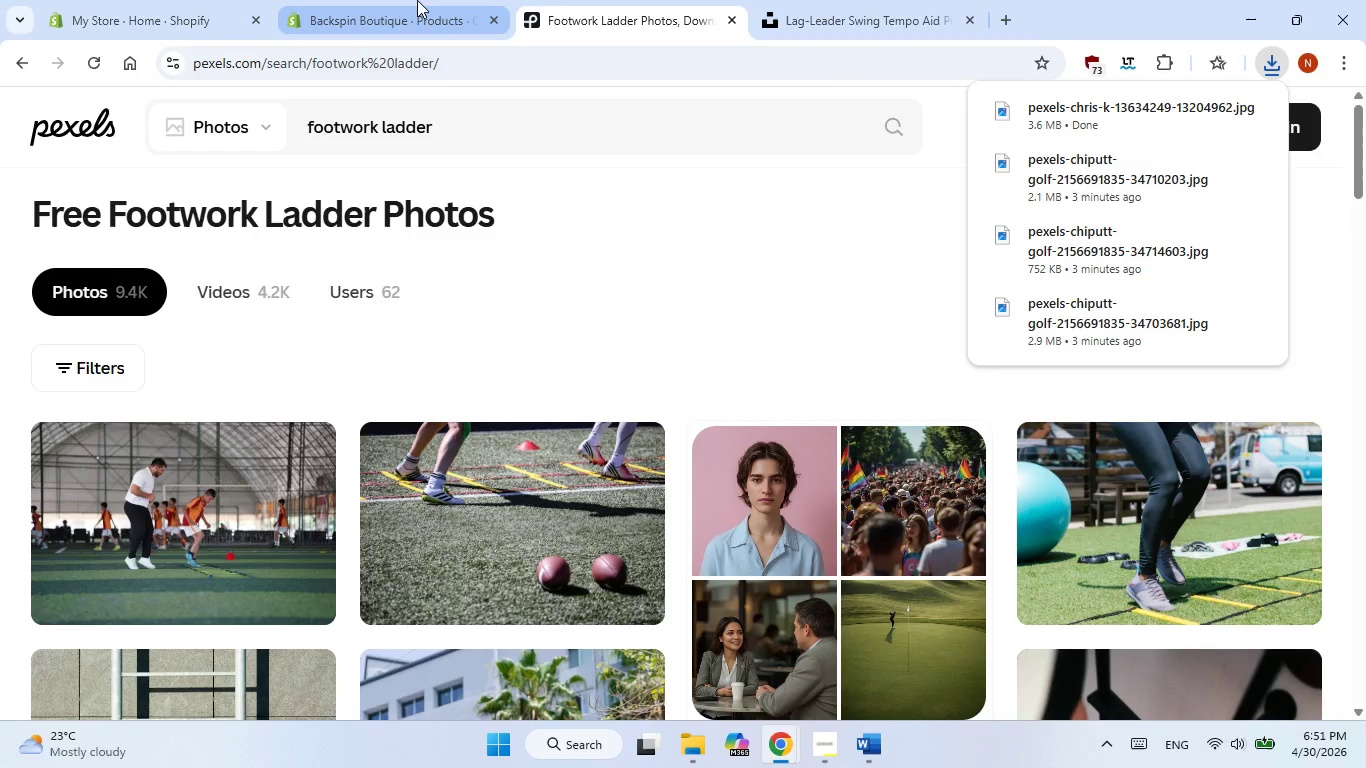 
left_click([417, 0])
 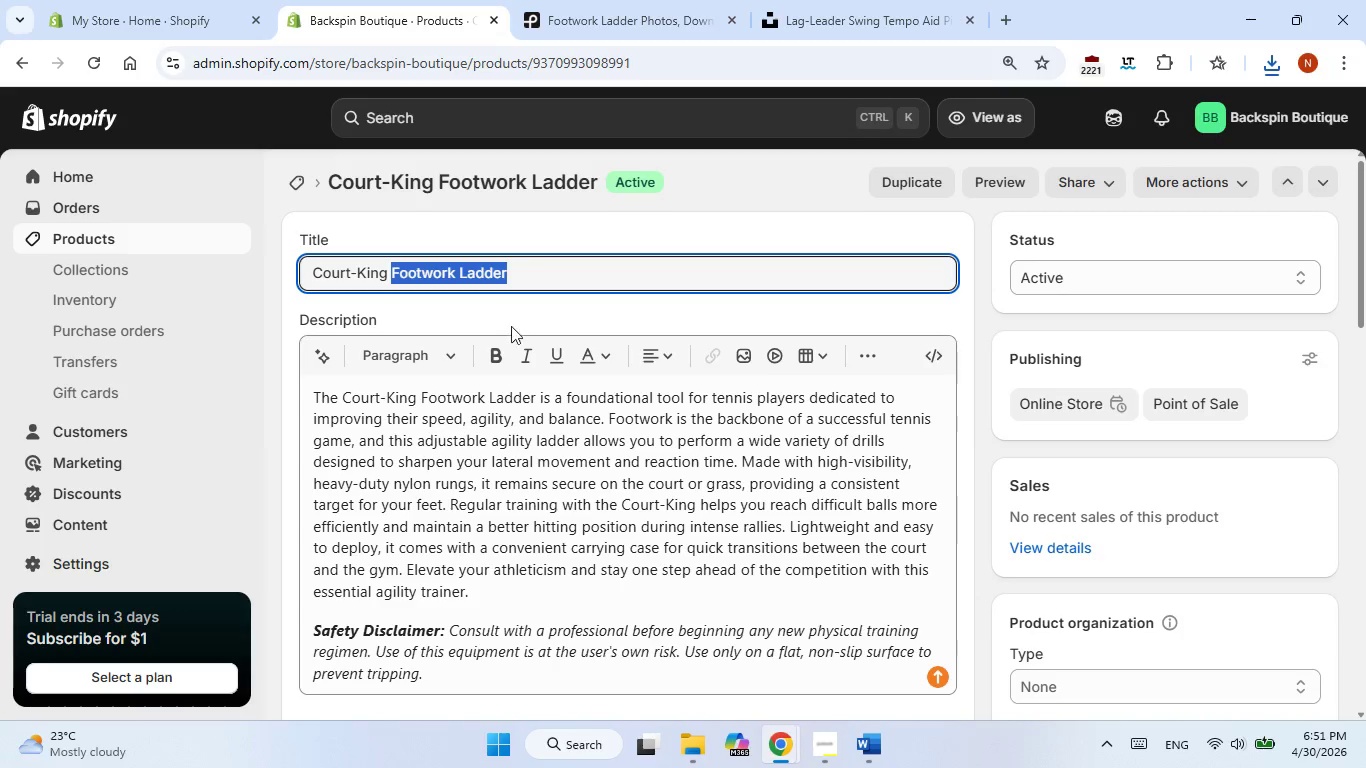 
scroll: coordinate [566, 492], scroll_direction: down, amount: 1.0
 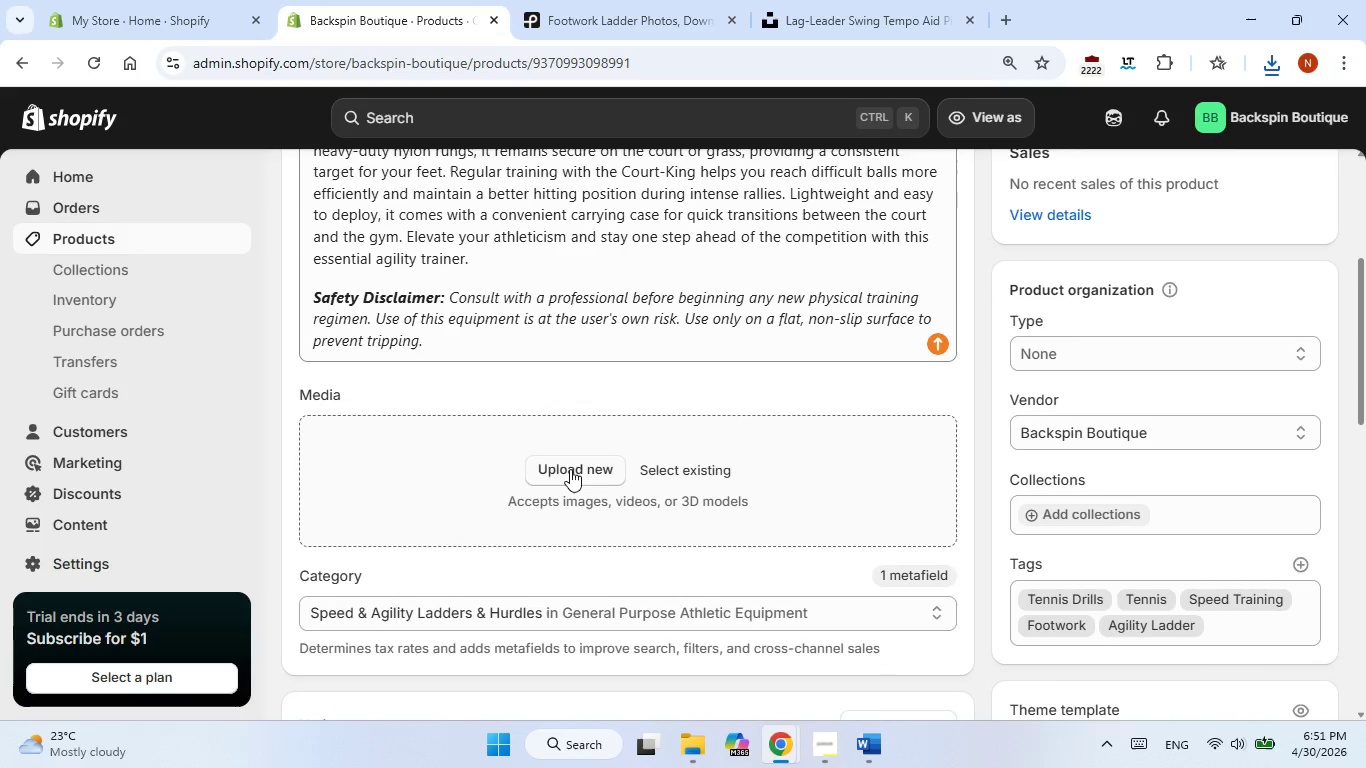 
left_click([570, 469])
 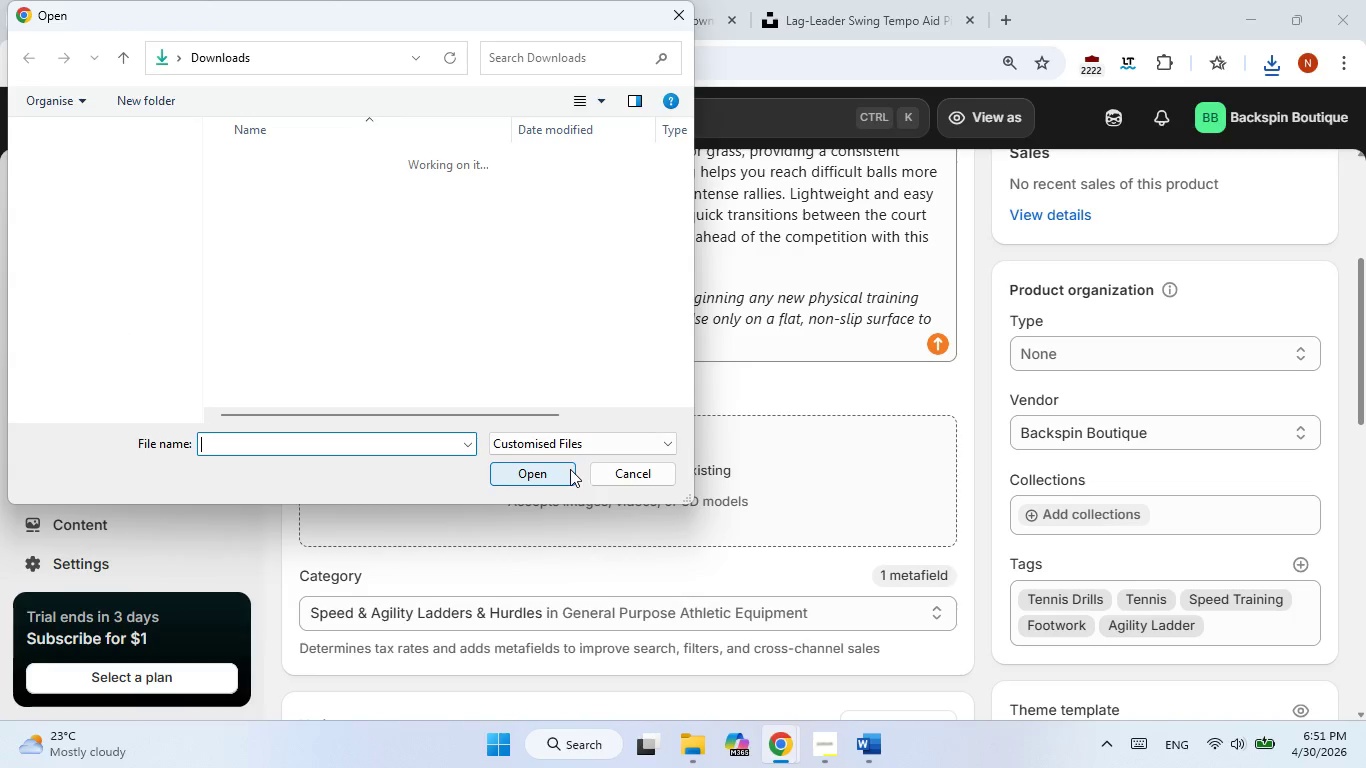 
left_click([539, 56])
 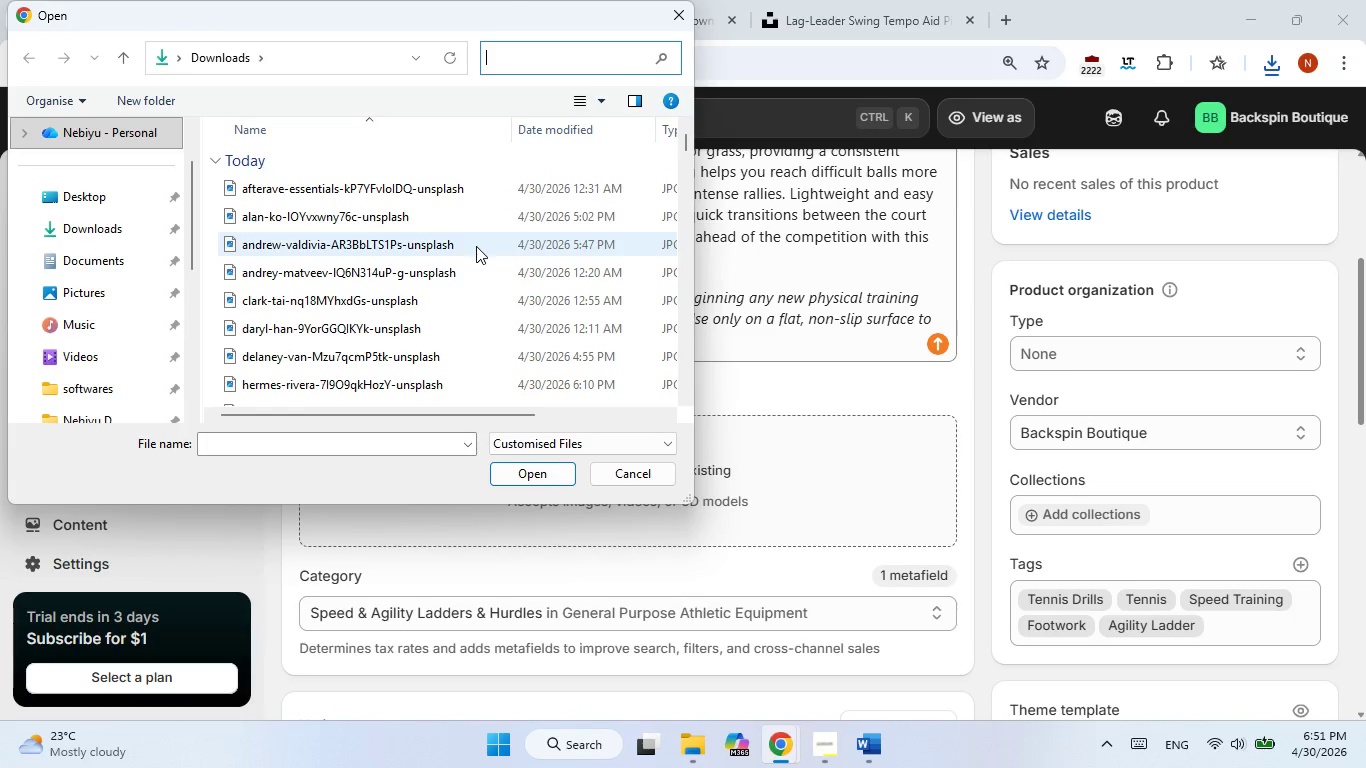 
scroll: coordinate [476, 258], scroll_direction: down, amount: 2.0
 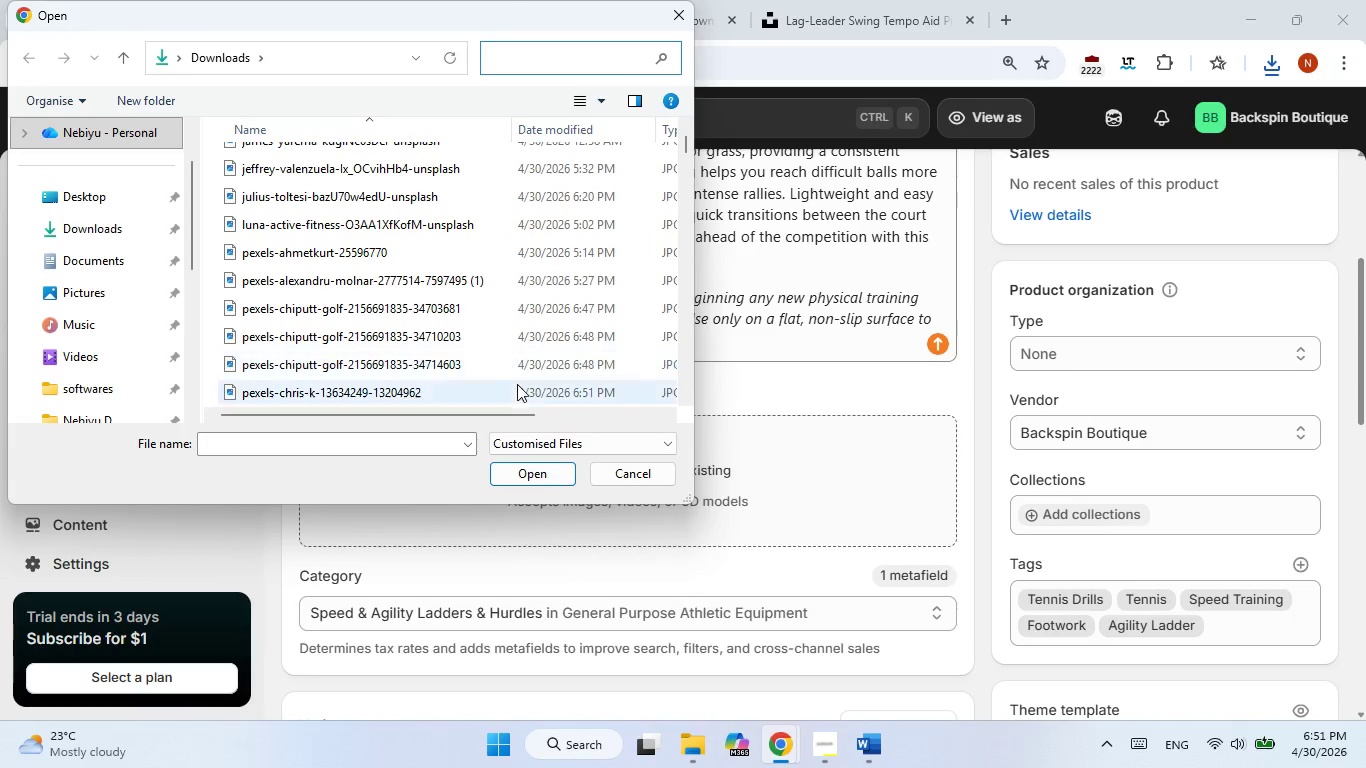 
double_click([522, 400])
 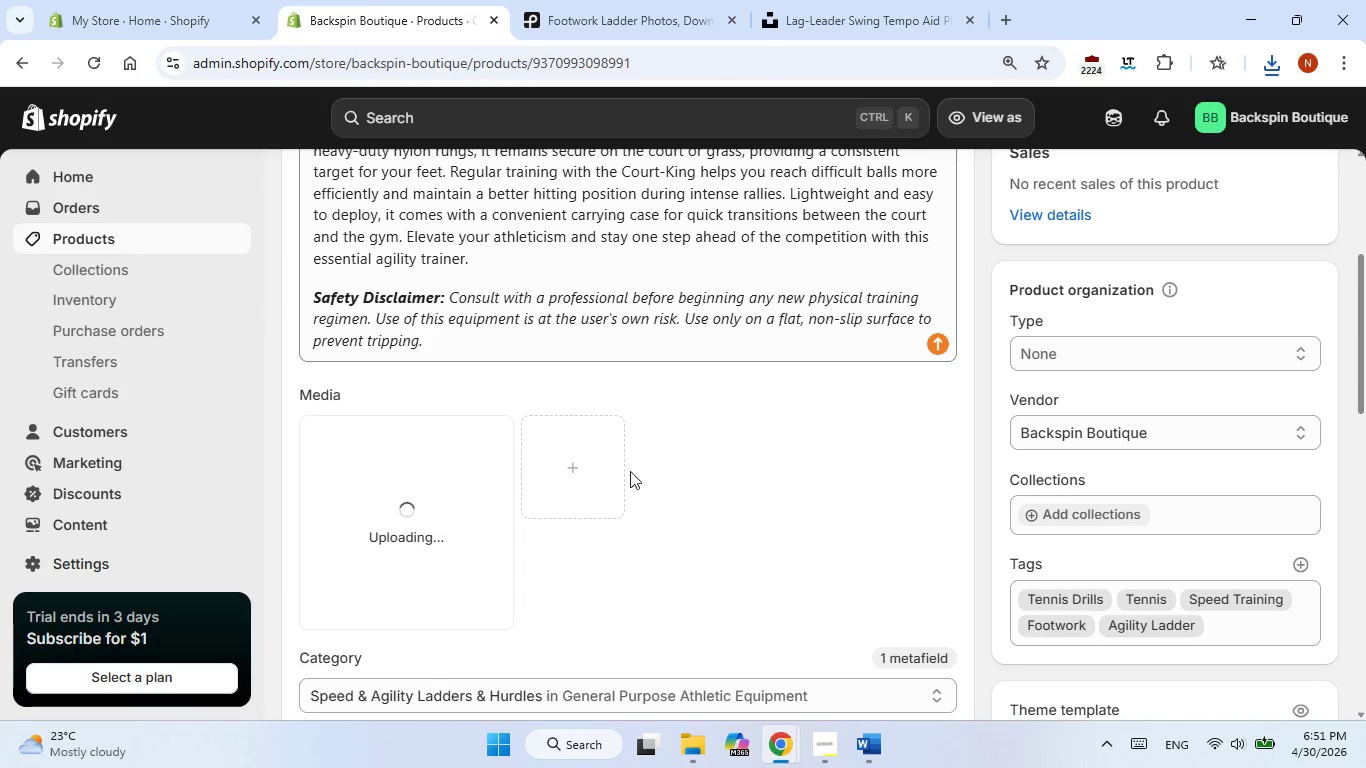 
wait(7.55)
 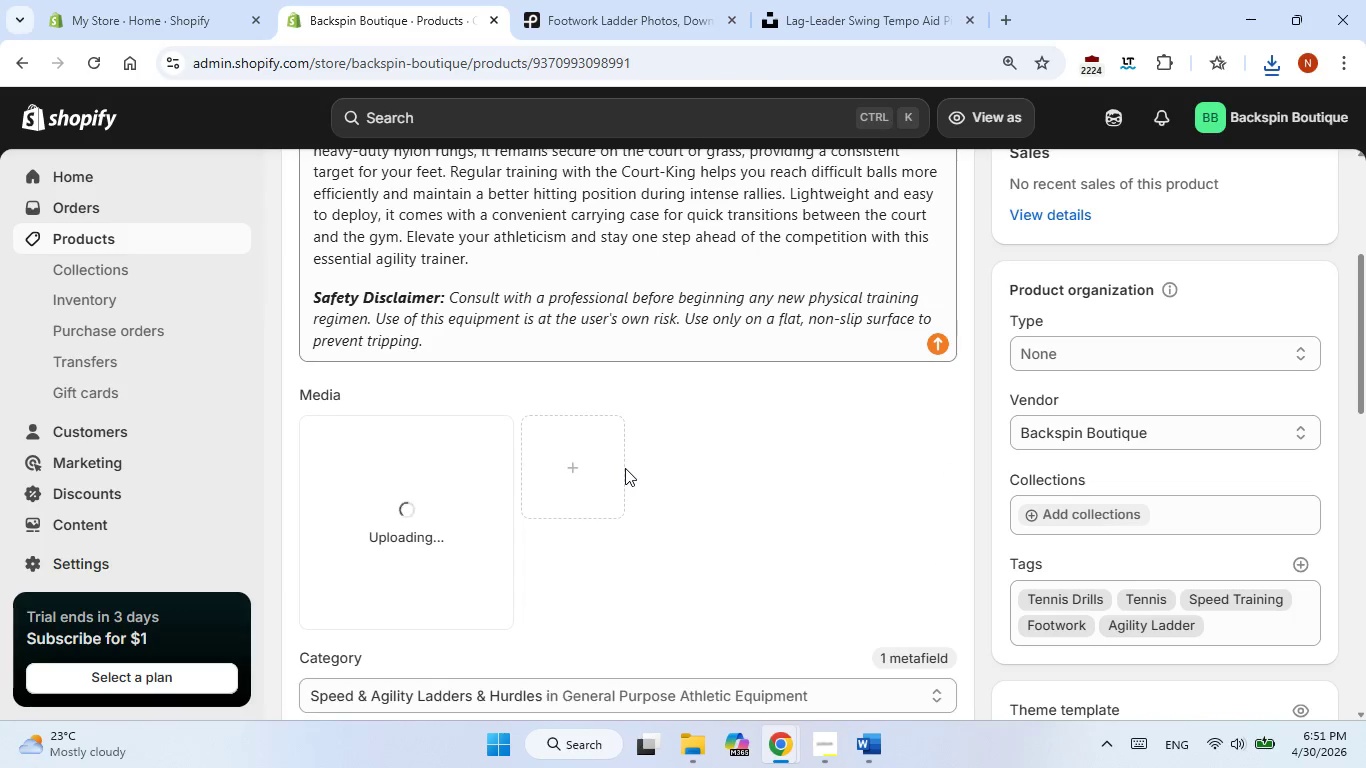 
scroll: coordinate [844, 471], scroll_direction: down, amount: 2.0
 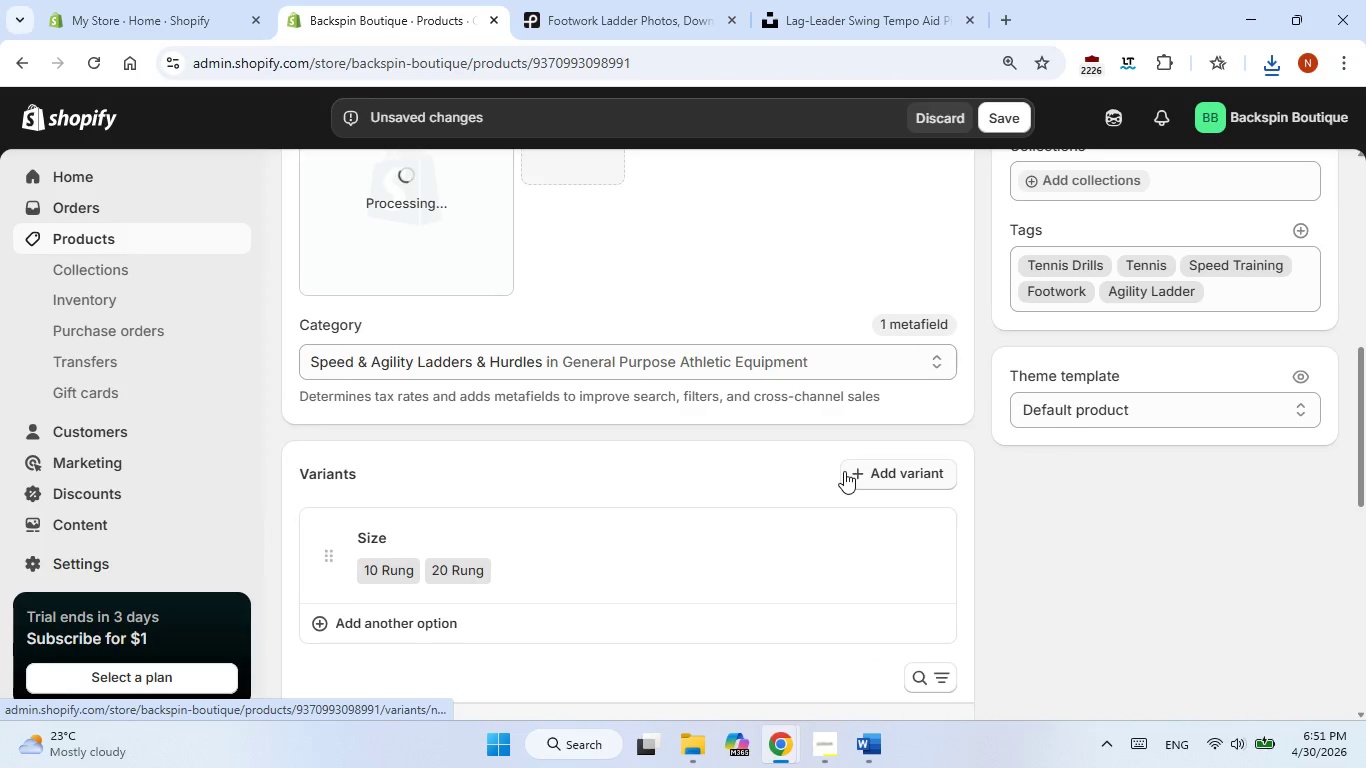 
scroll: coordinate [844, 471], scroll_direction: none, amount: 0.0
 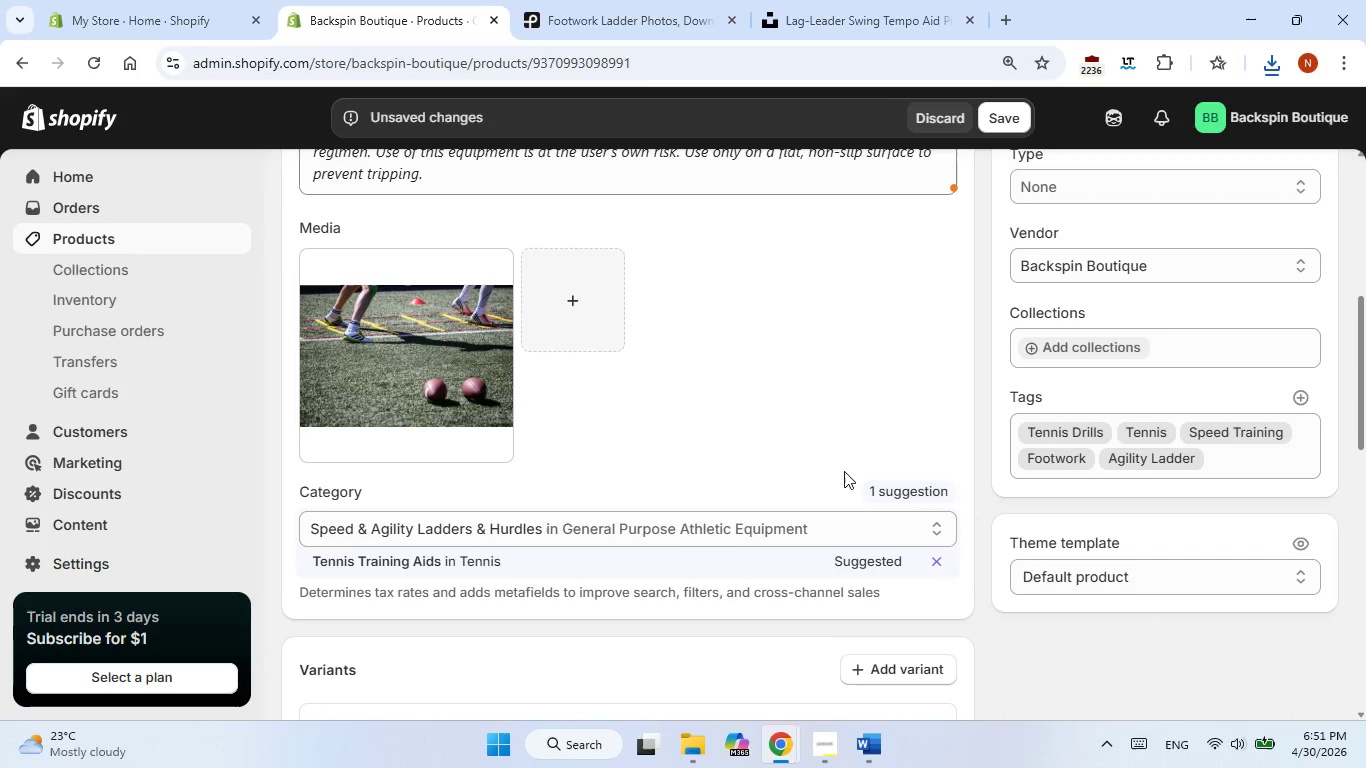 
wait(6.43)
 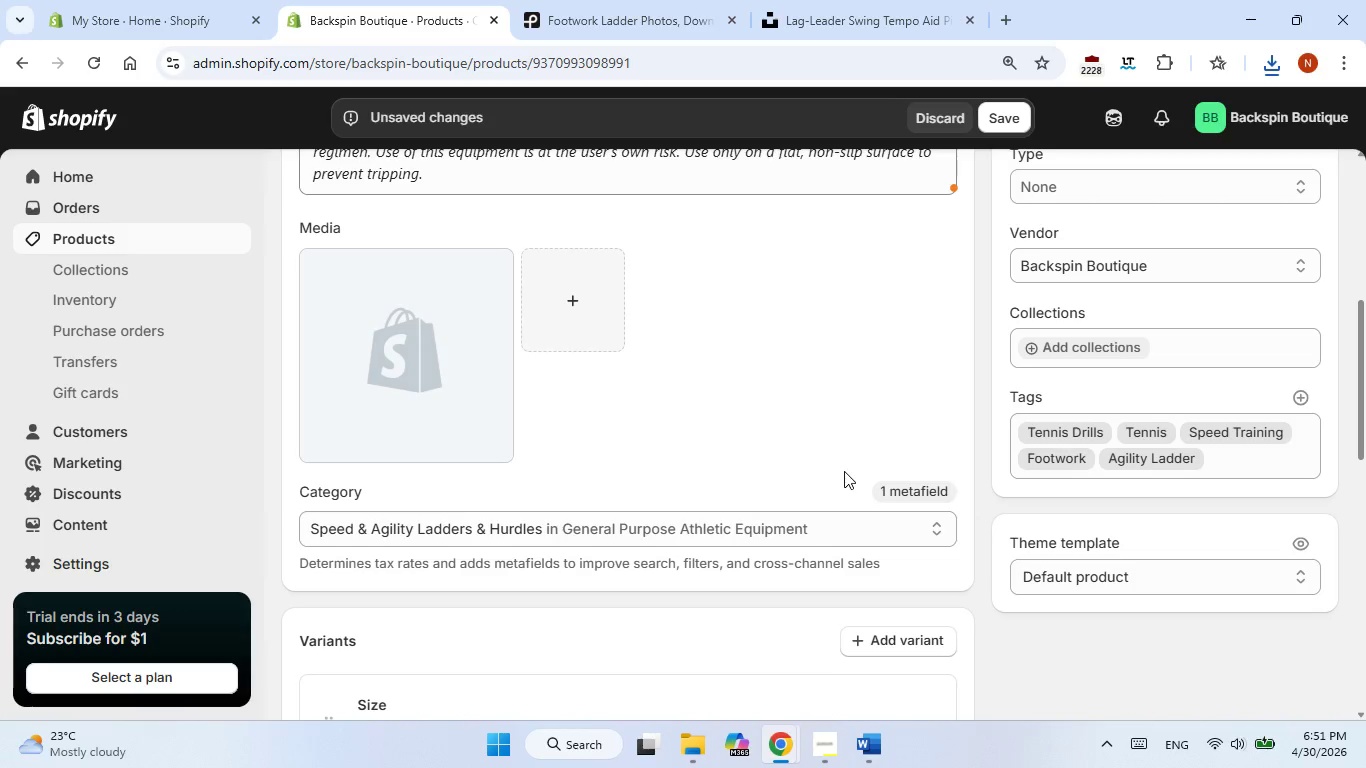 
scroll: coordinate [844, 474], scroll_direction: none, amount: 0.0
 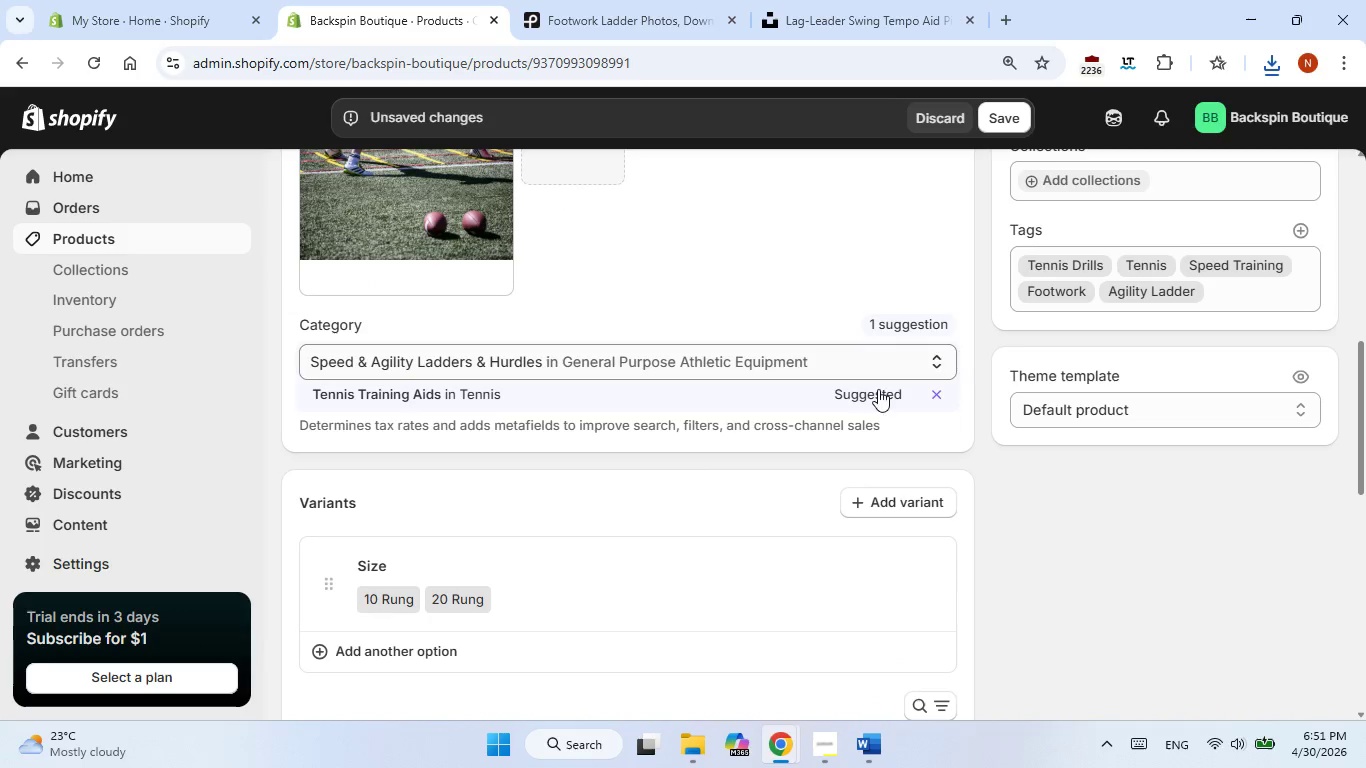 
left_click([873, 401])
 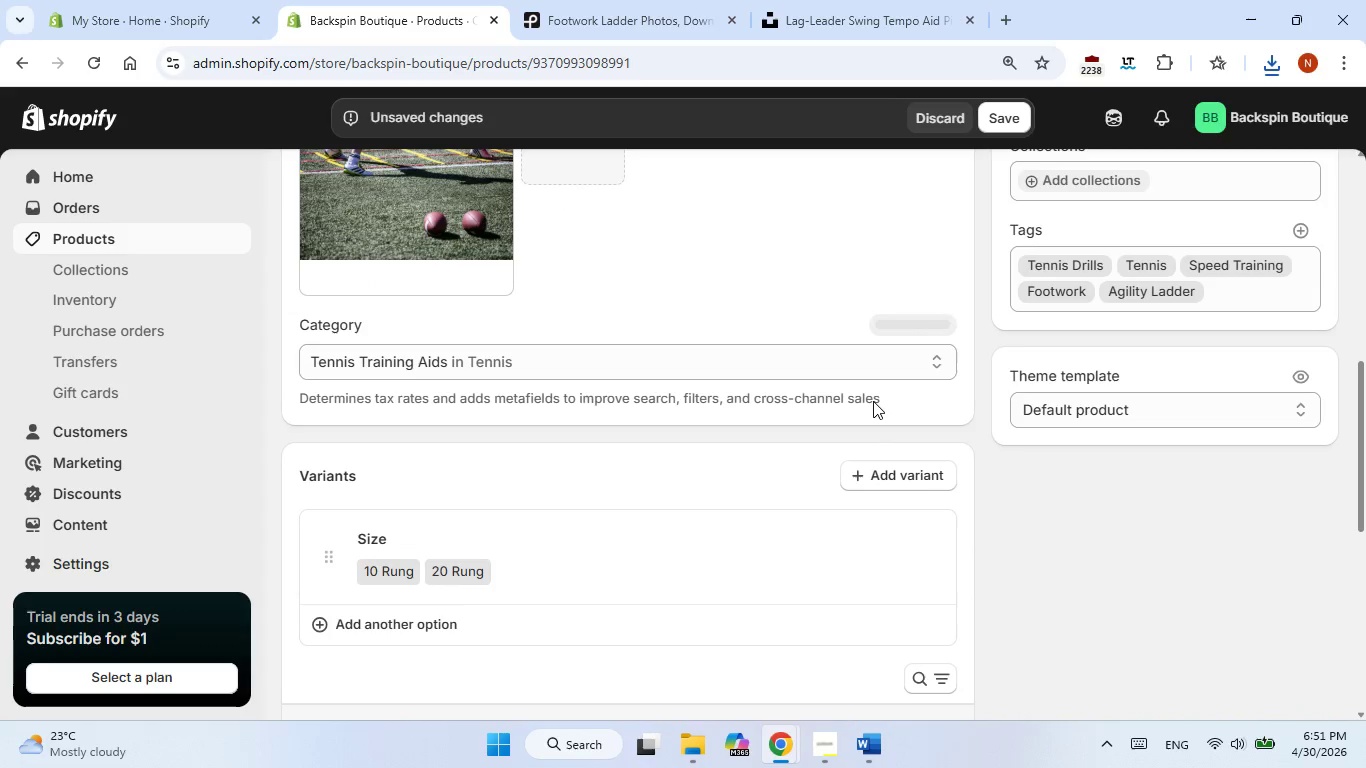 
scroll: coordinate [873, 401], scroll_direction: down, amount: 10.0
 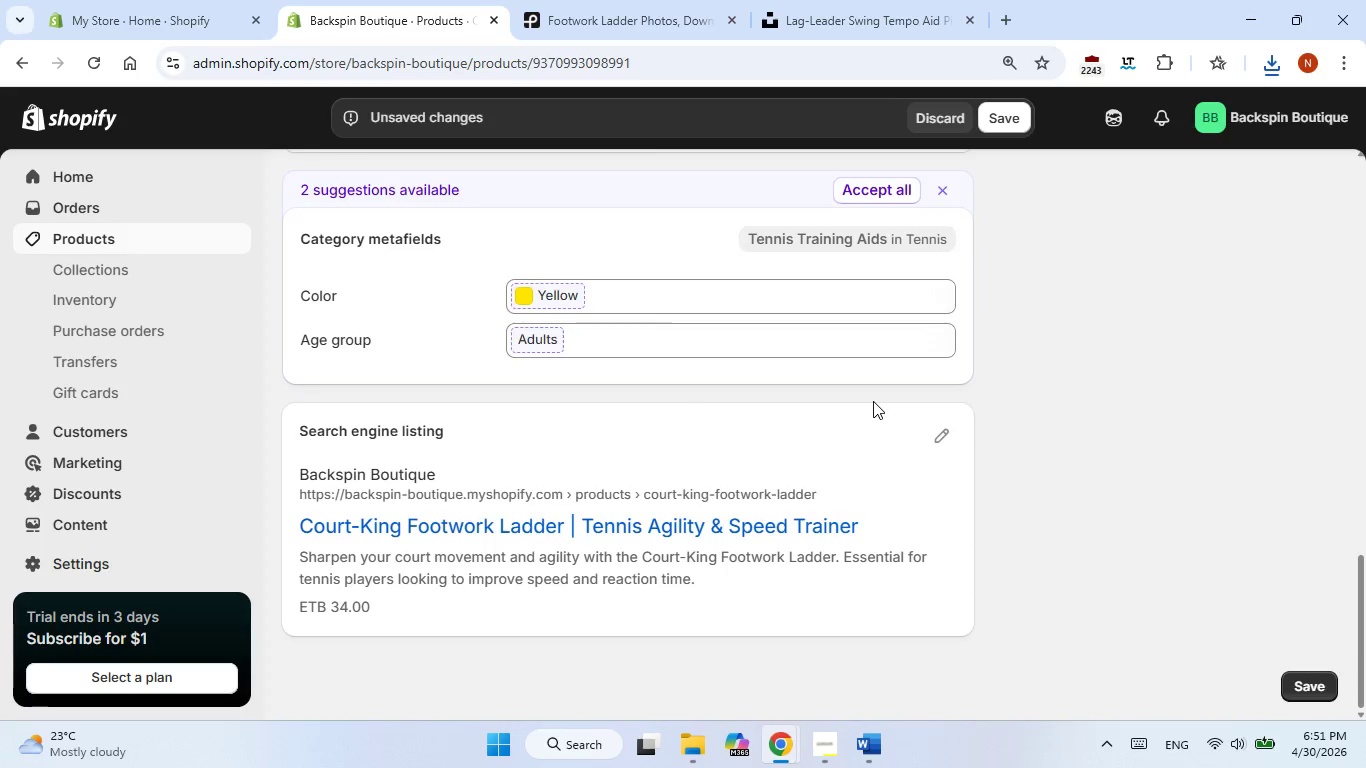 
scroll: coordinate [873, 401], scroll_direction: up, amount: 15.0
 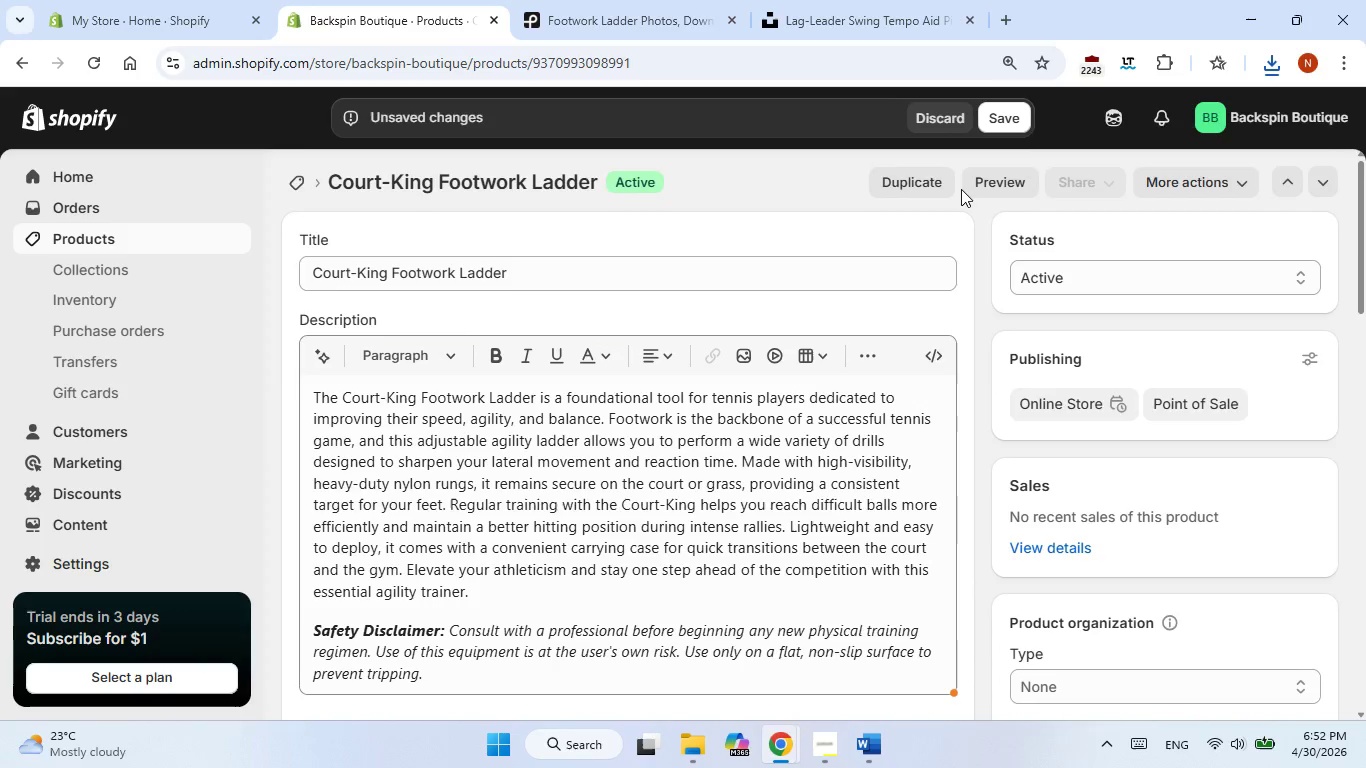 
scroll: coordinate [961, 191], scroll_direction: down, amount: 2.0
 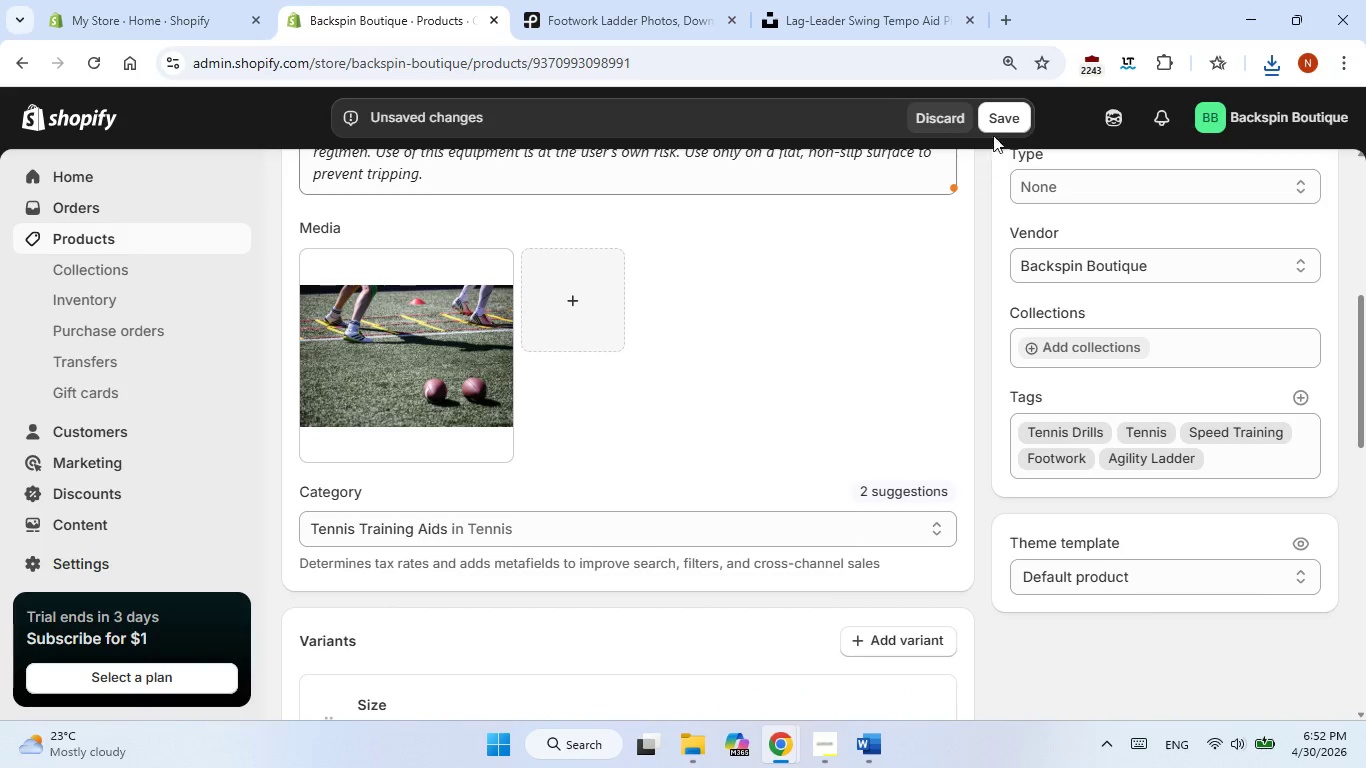 
left_click([998, 122])
 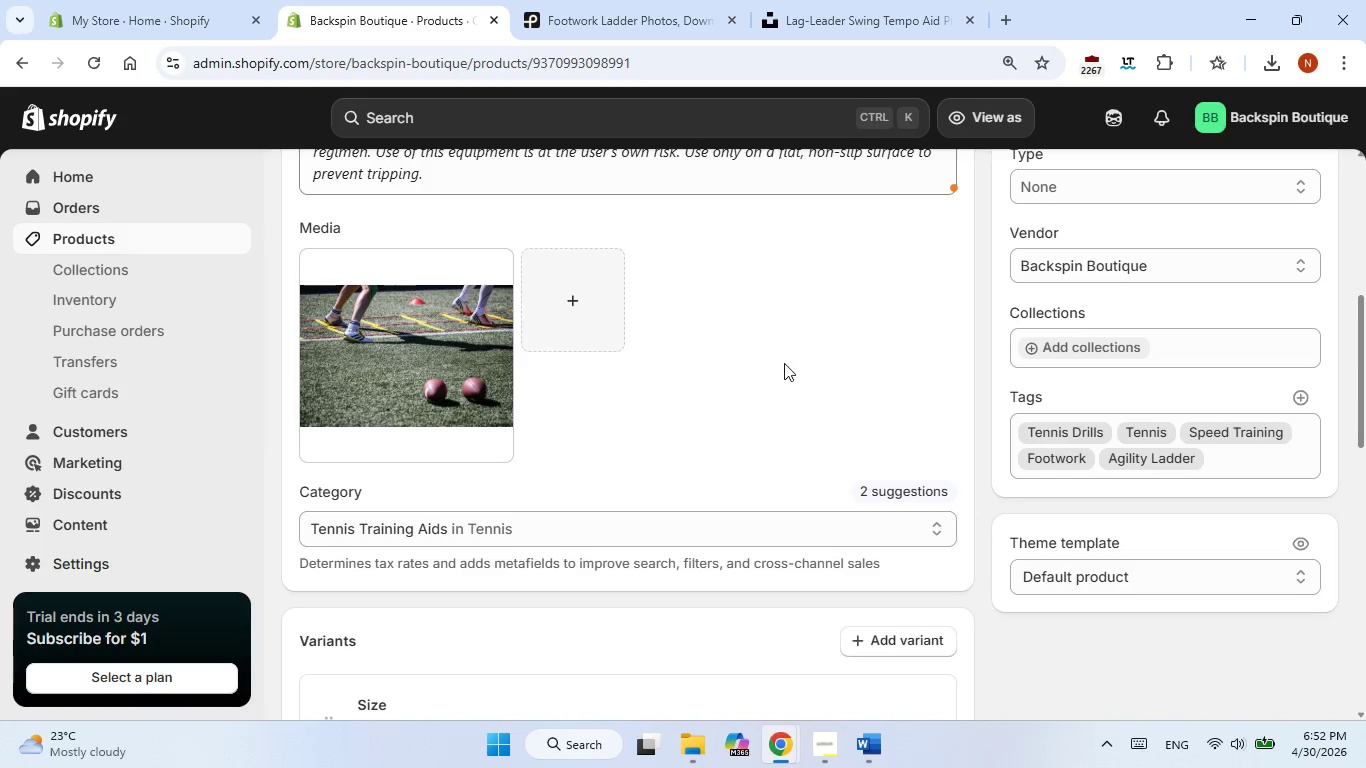 
wait(31.11)
 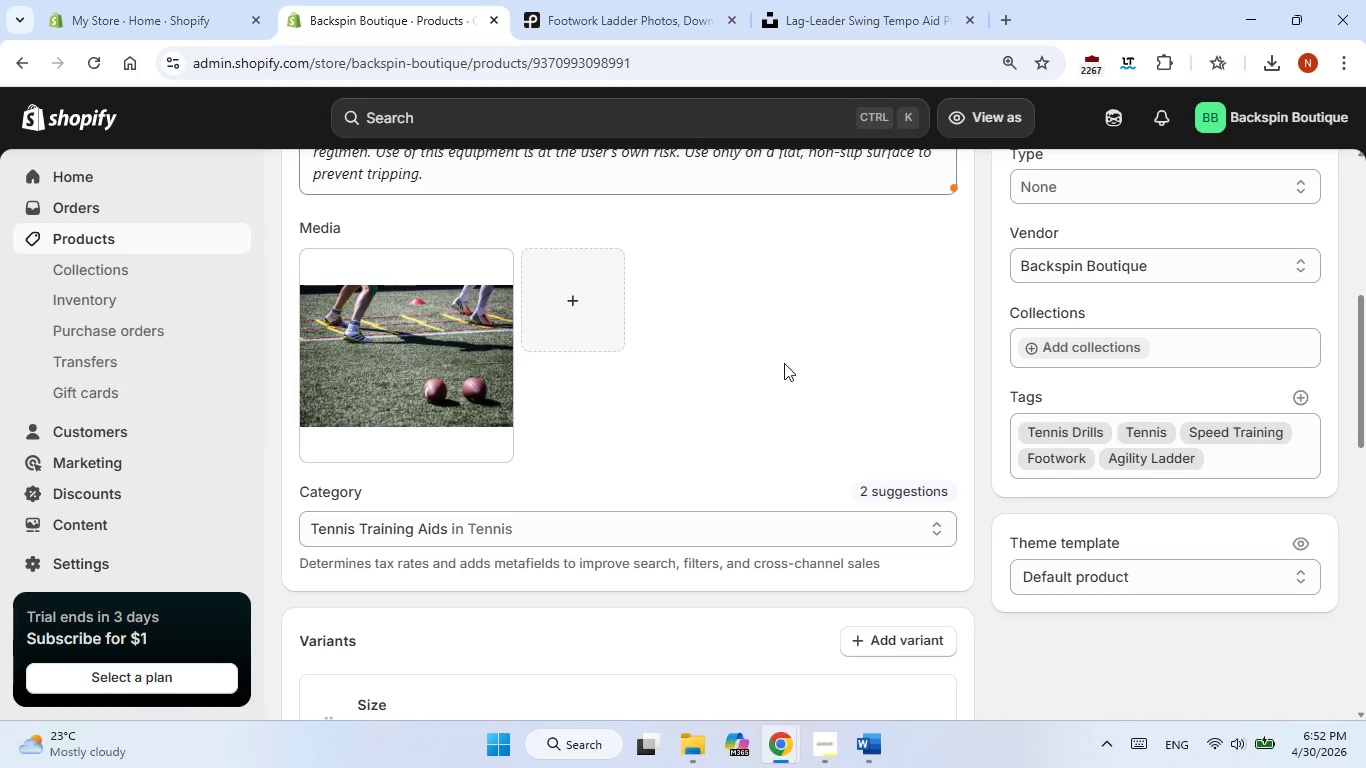 
scroll: coordinate [784, 363], scroll_direction: down, amount: 3.0
 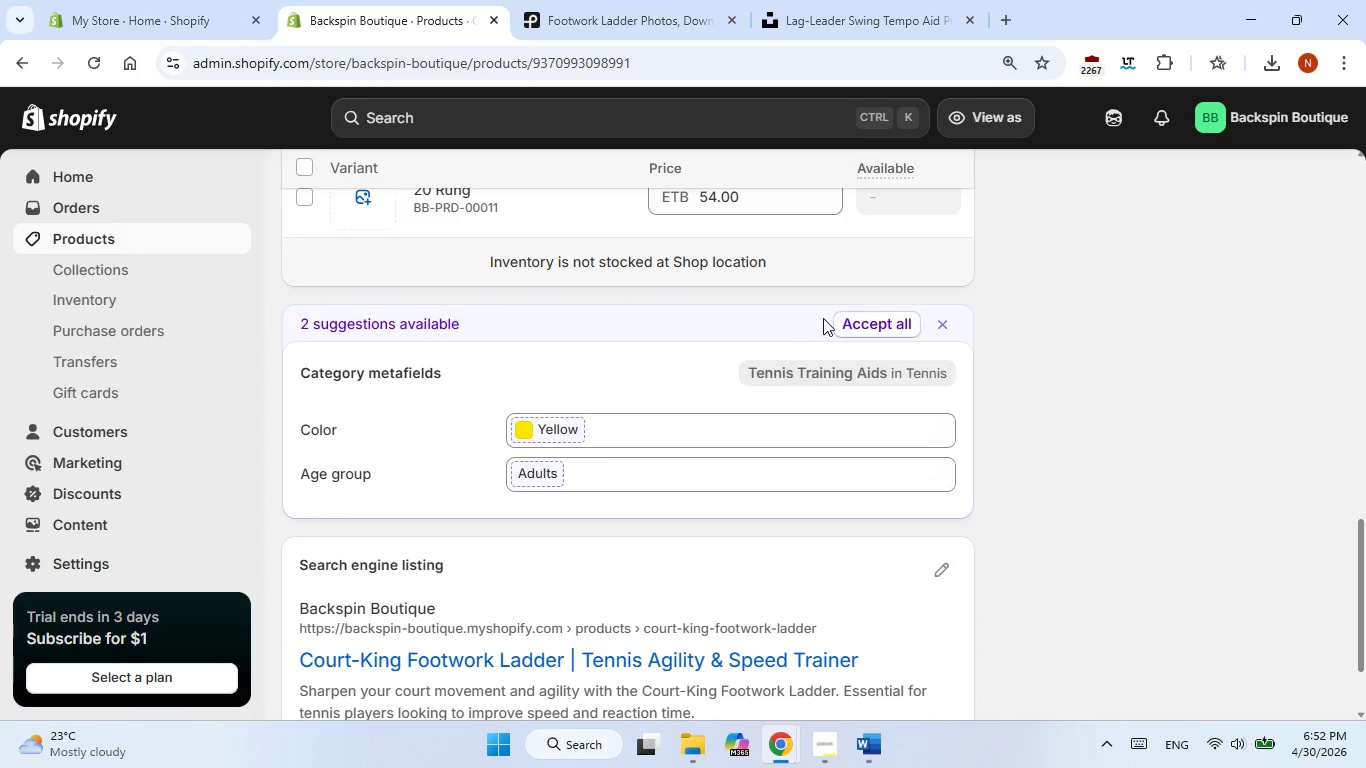 
left_click([905, 334])
 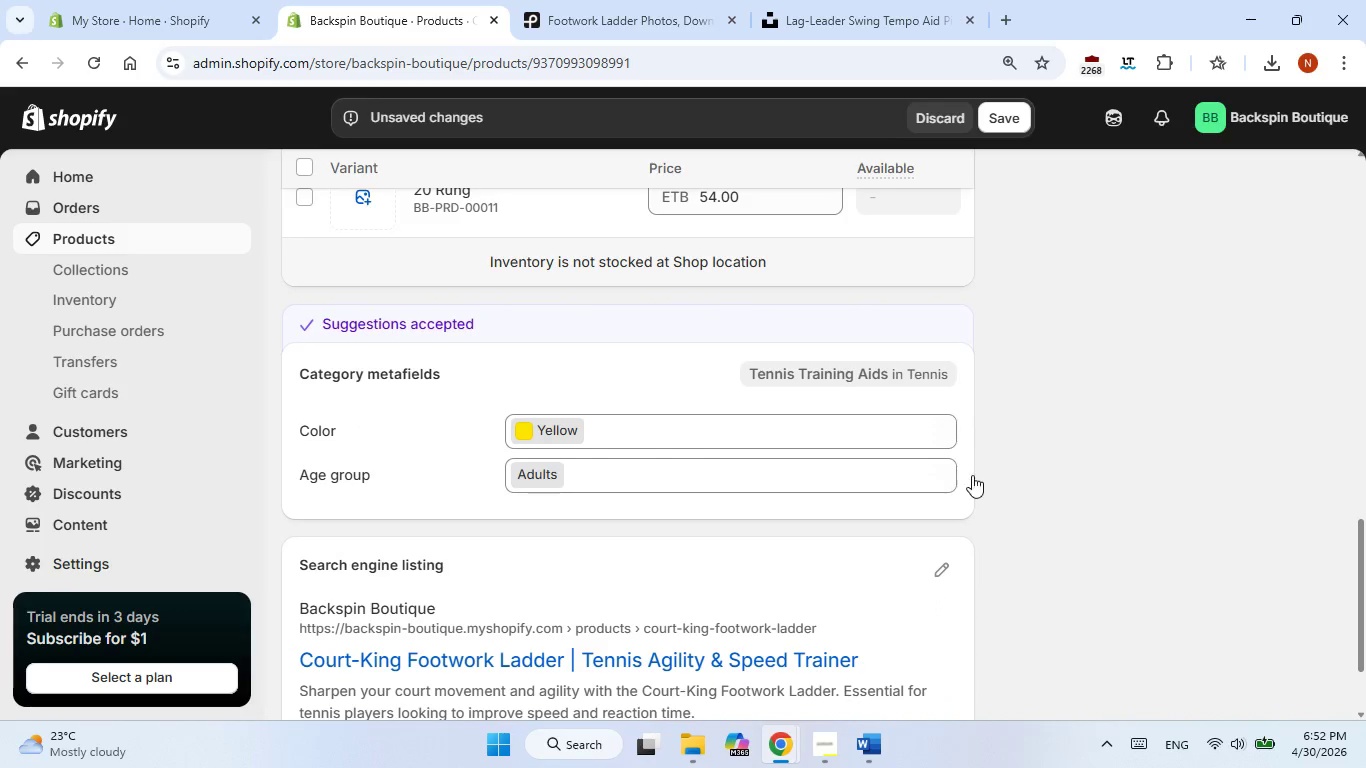 
scroll: coordinate [903, 540], scroll_direction: down, amount: 3.0
 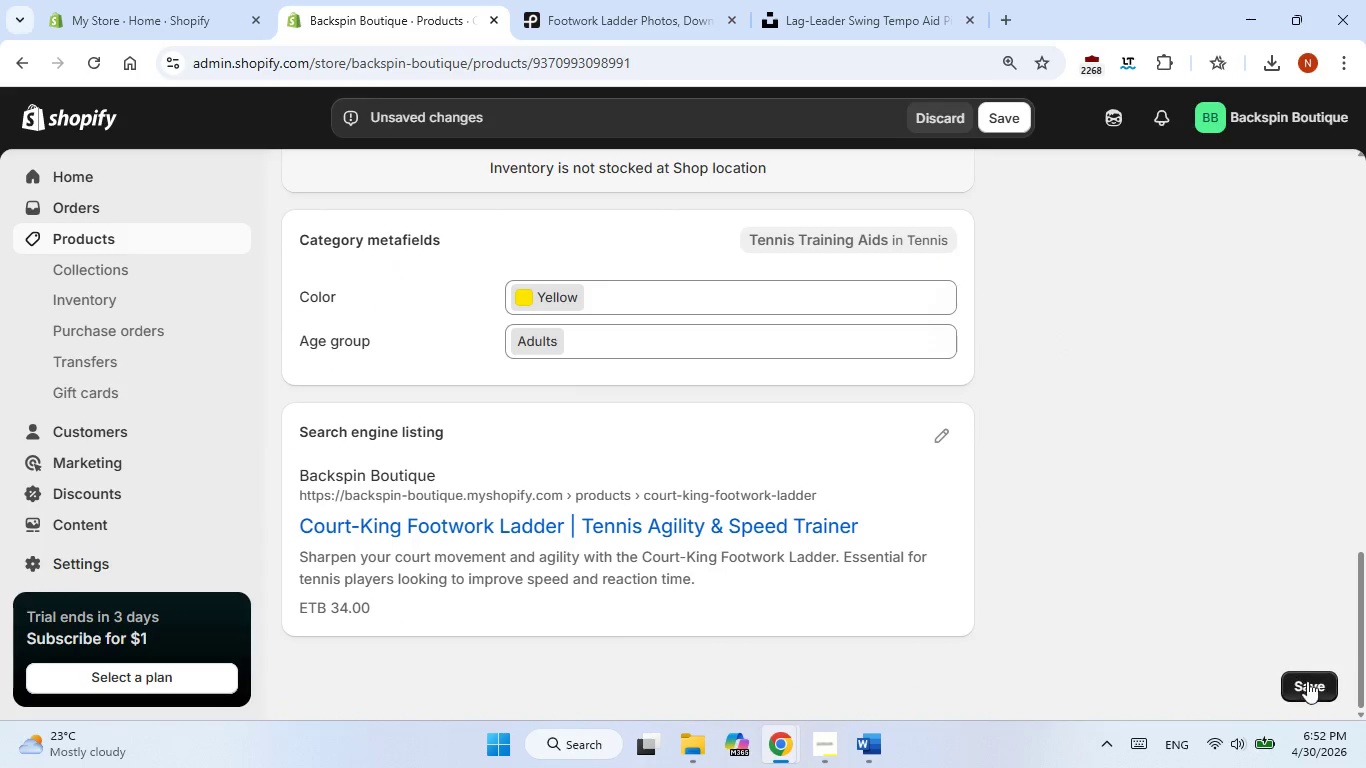 
left_click([1309, 691])
 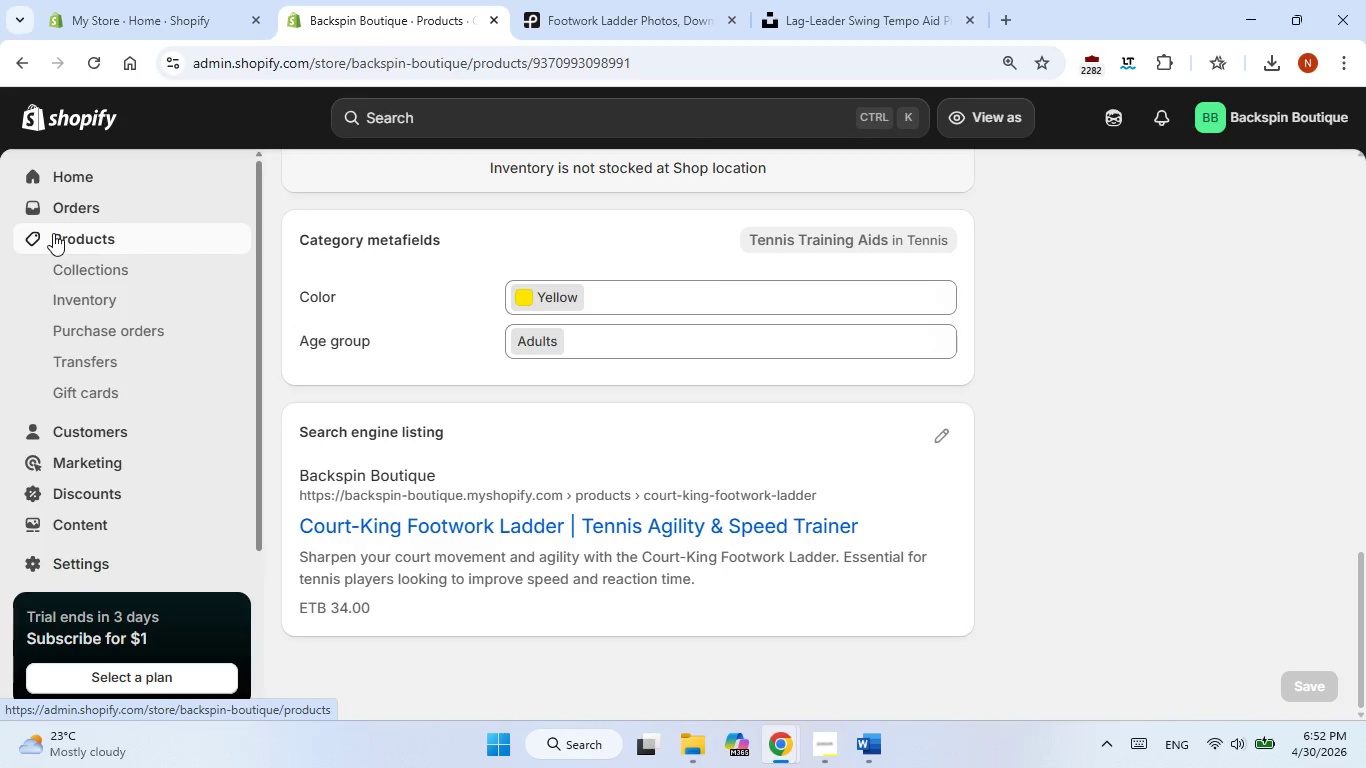 
wait(19.23)
 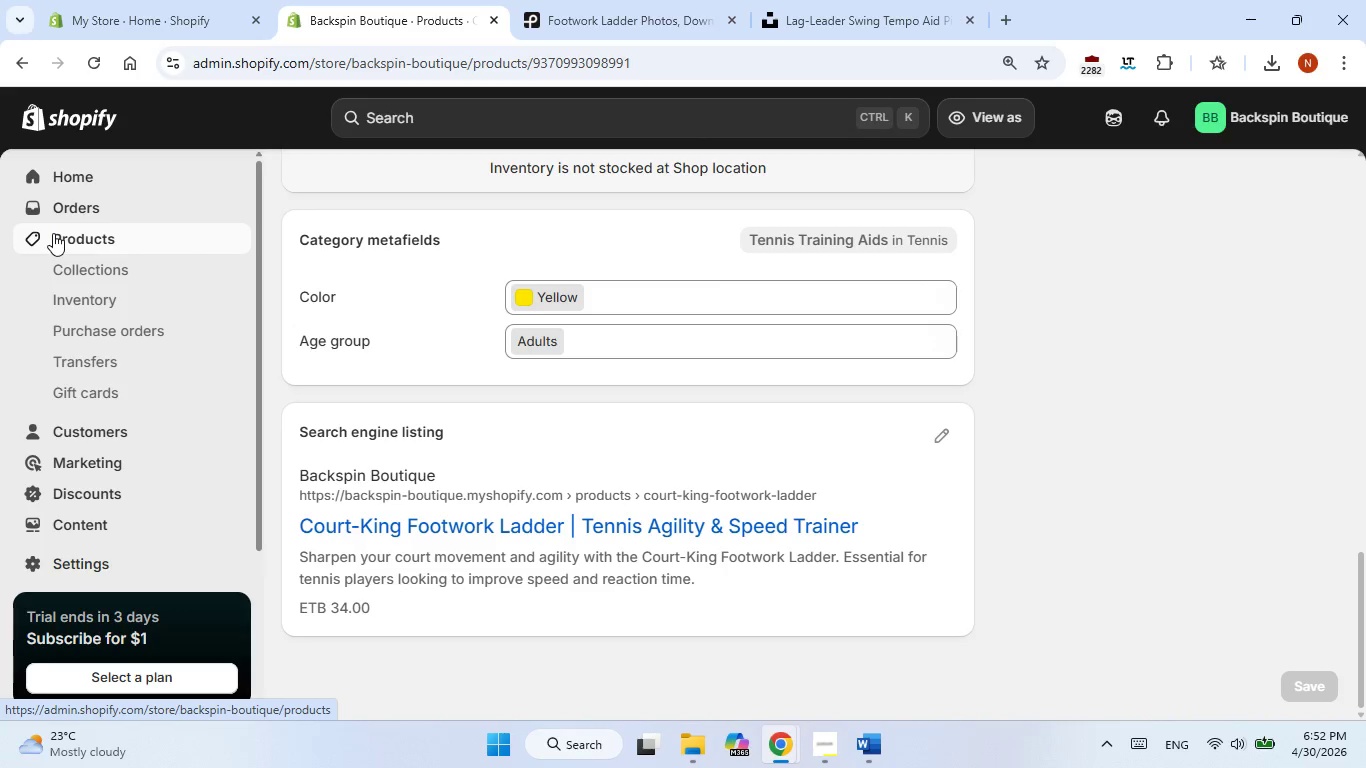 
left_click([53, 233])
 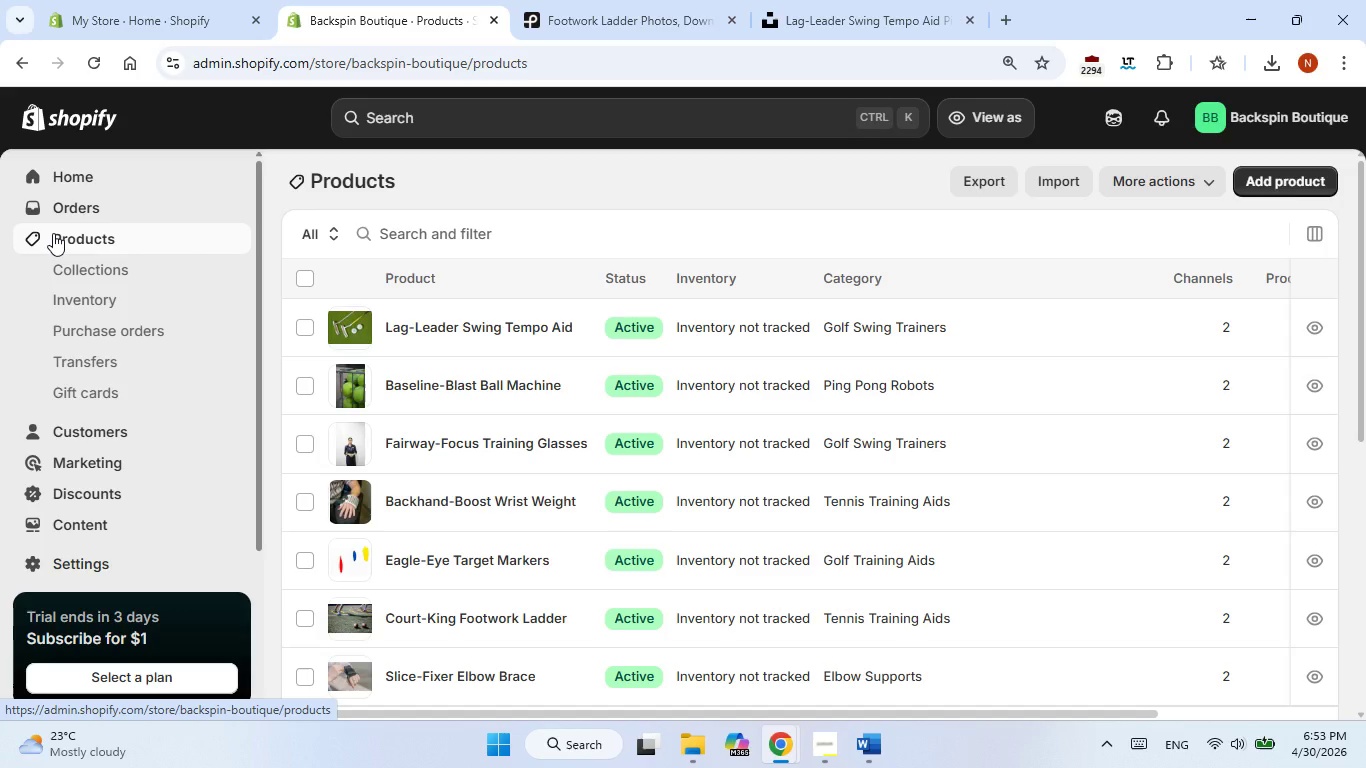 
wait(23.27)
 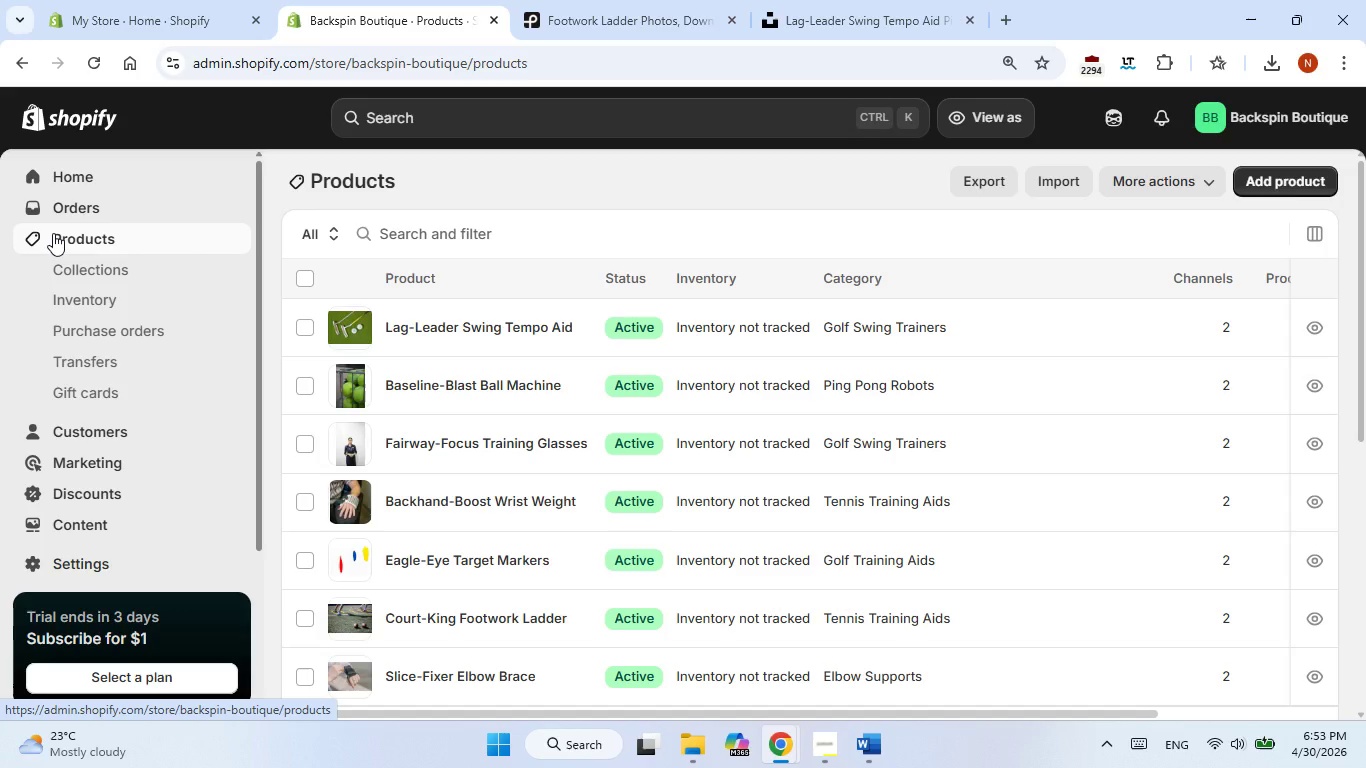 
scroll: coordinate [639, 486], scroll_direction: down, amount: 3.0
 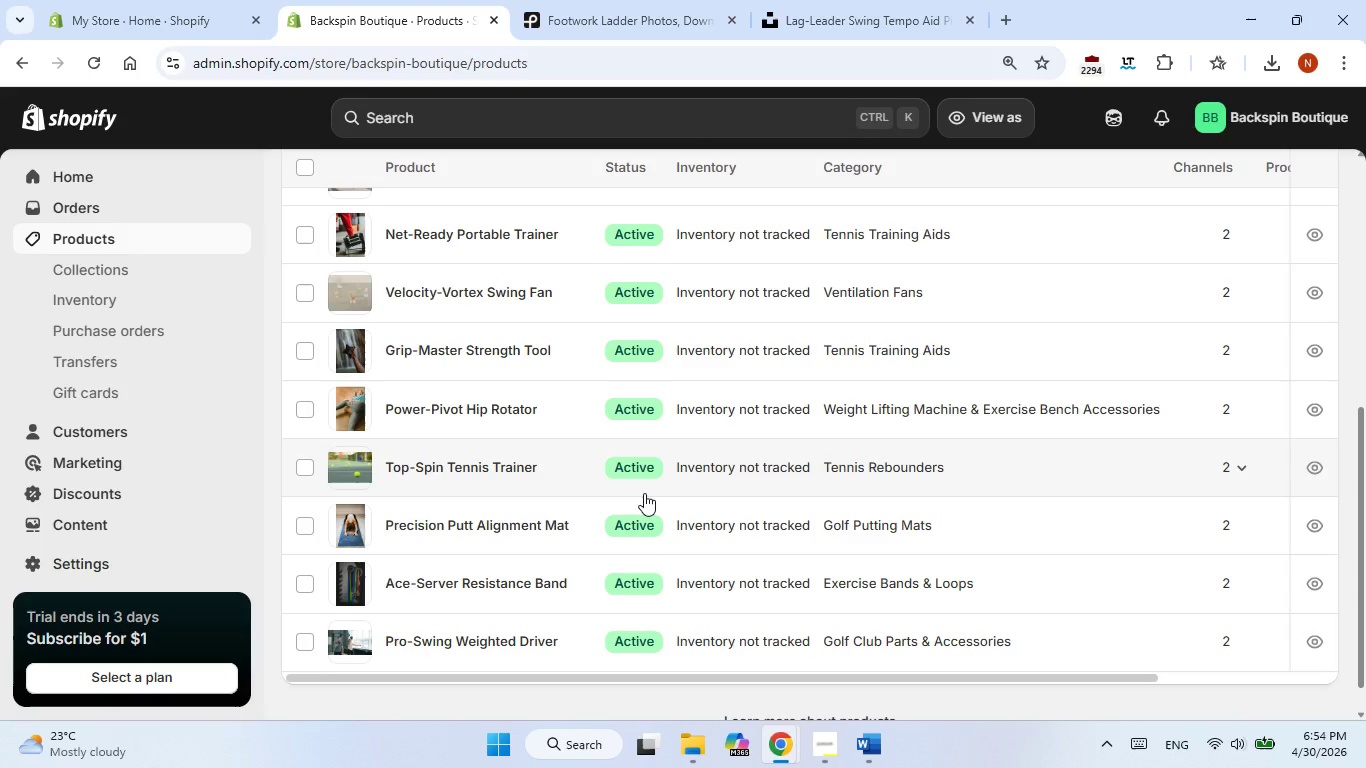 
wait(44.55)
 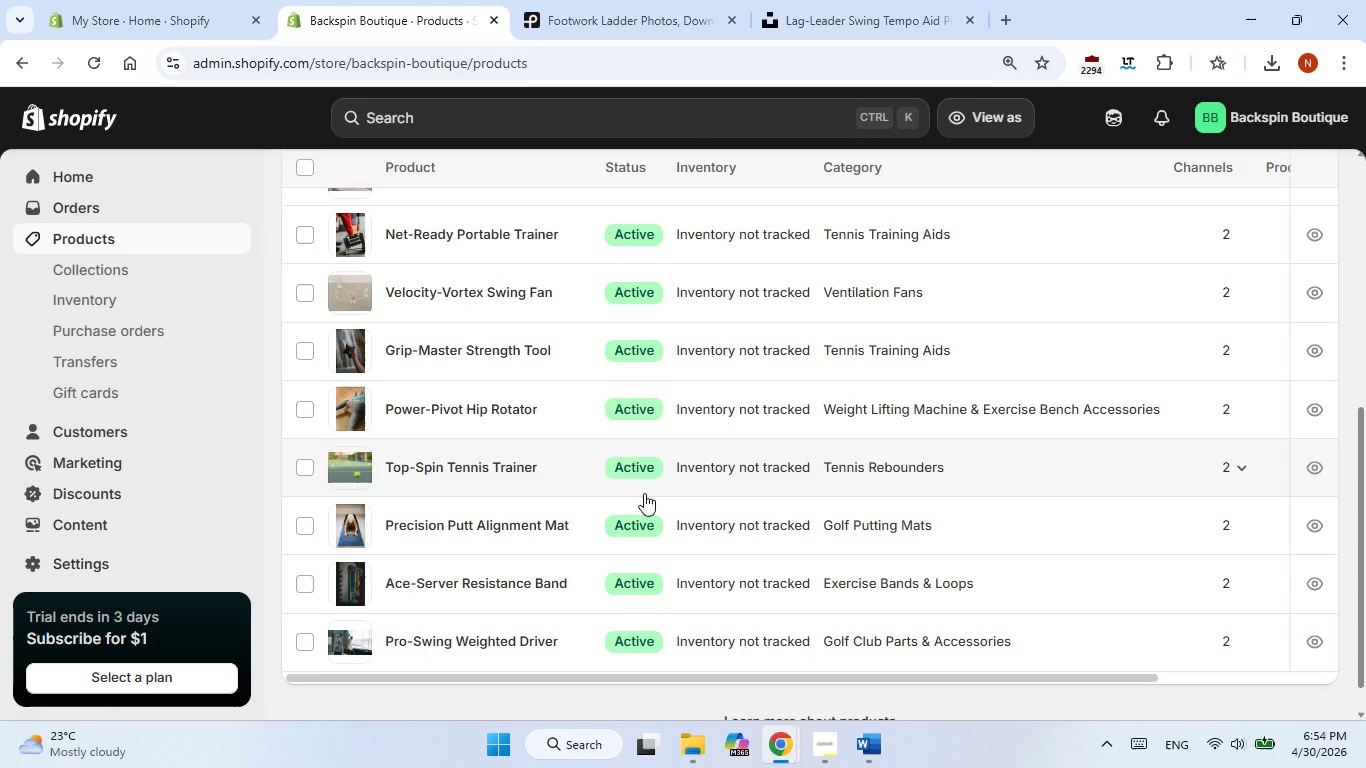 
scroll: coordinate [743, 457], scroll_direction: none, amount: 0.0
 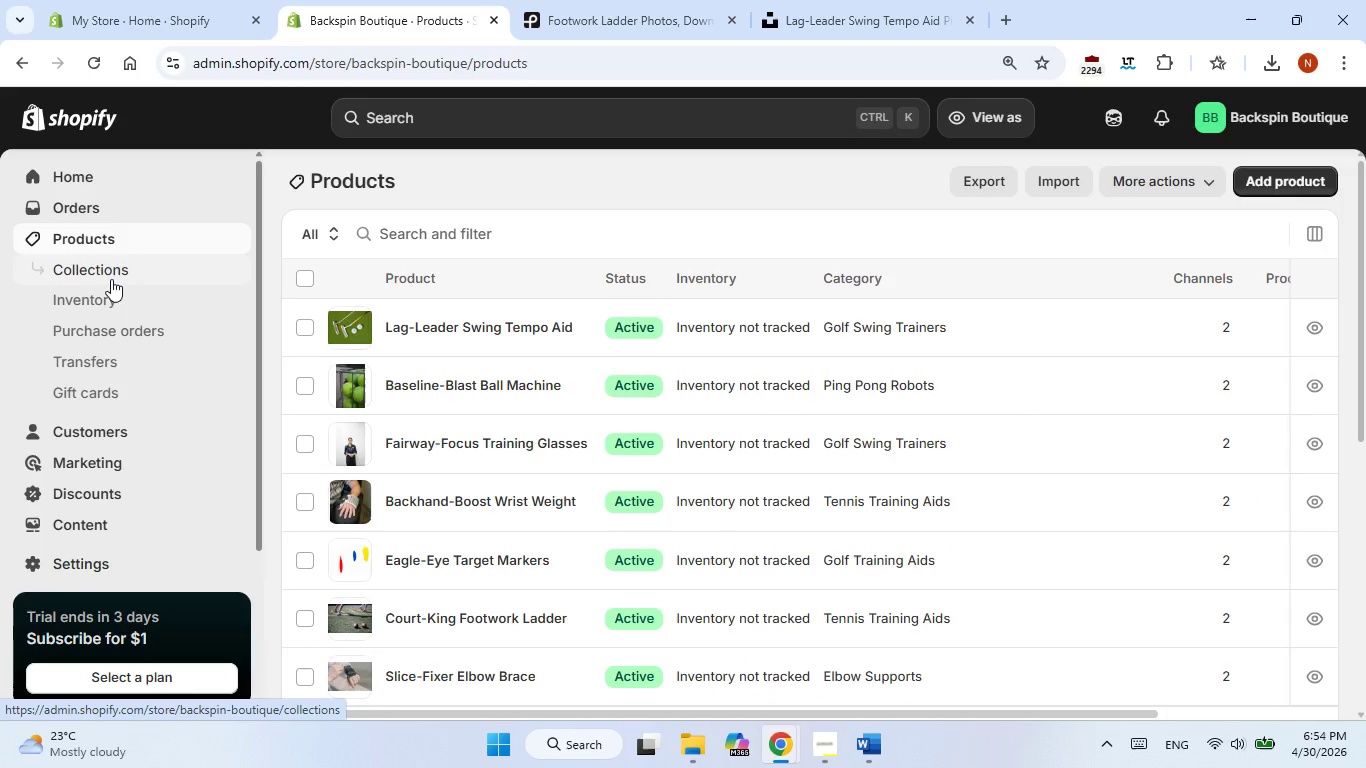 
scroll: coordinate [105, 369], scroll_direction: down, amount: 2.0
 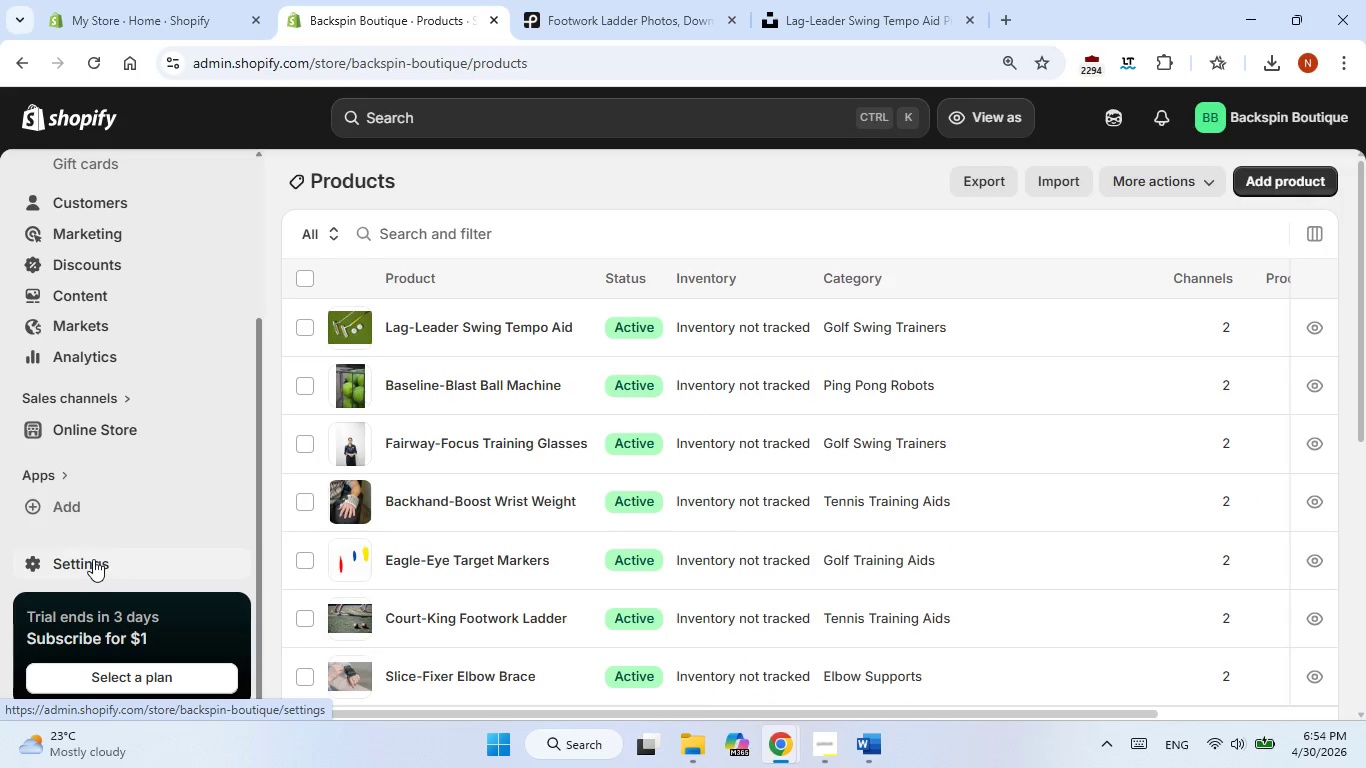 
left_click([93, 559])
 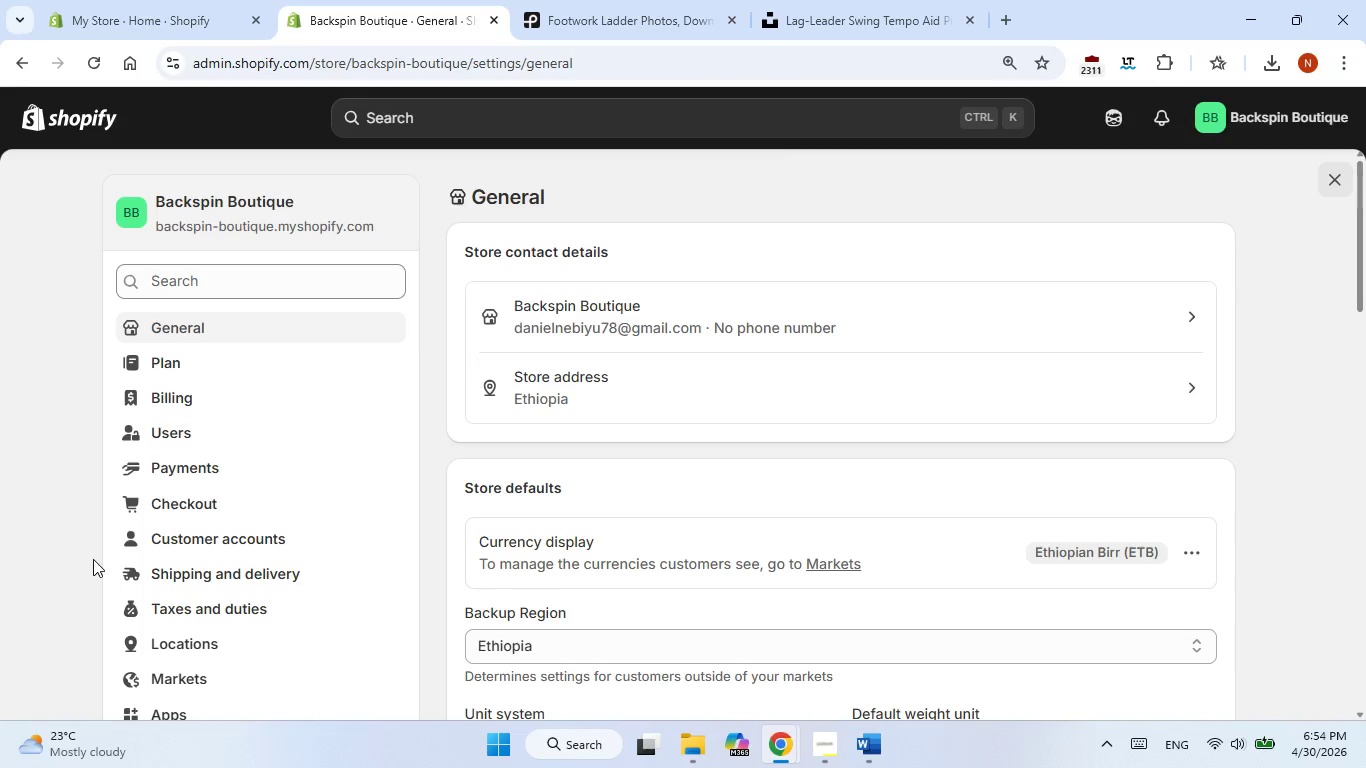 
wait(20.0)
 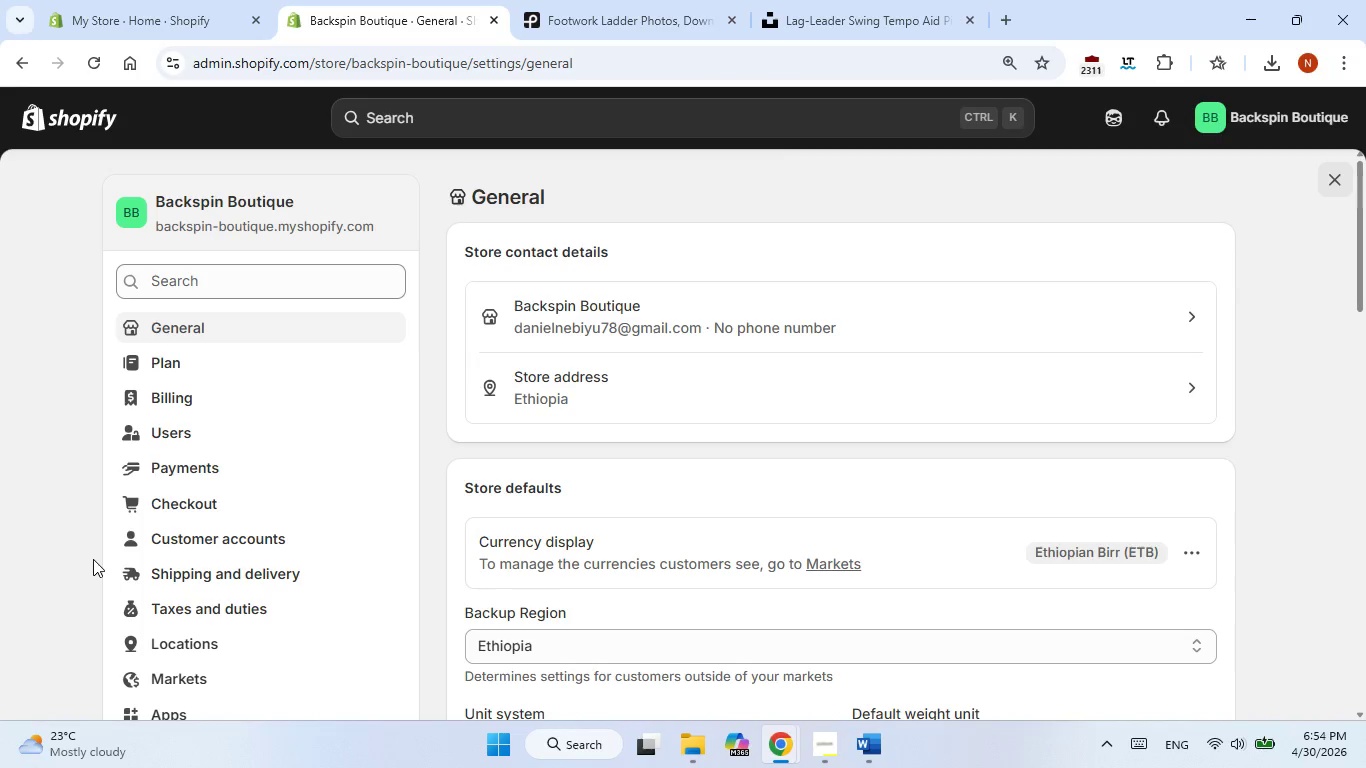 
scroll: coordinate [283, 438], scroll_direction: down, amount: 2.0
 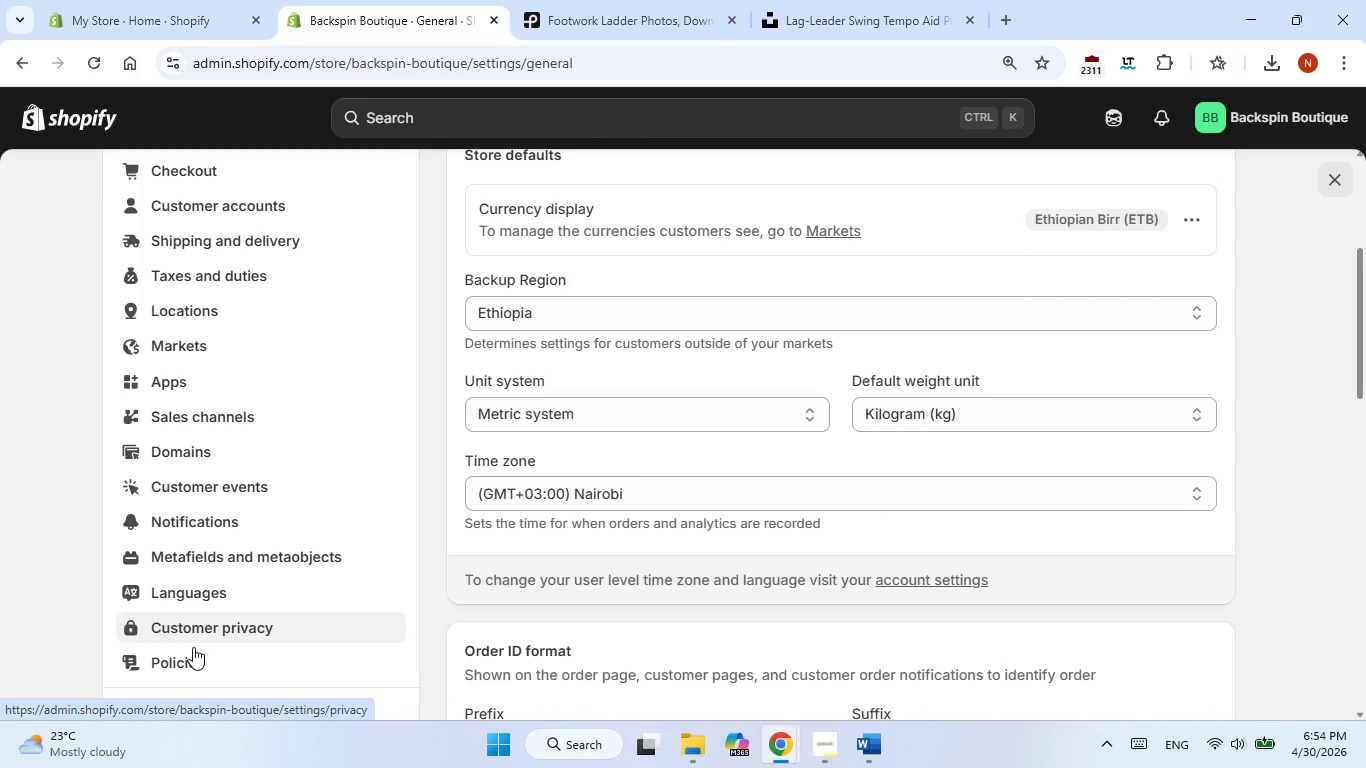 
left_click([192, 674])
 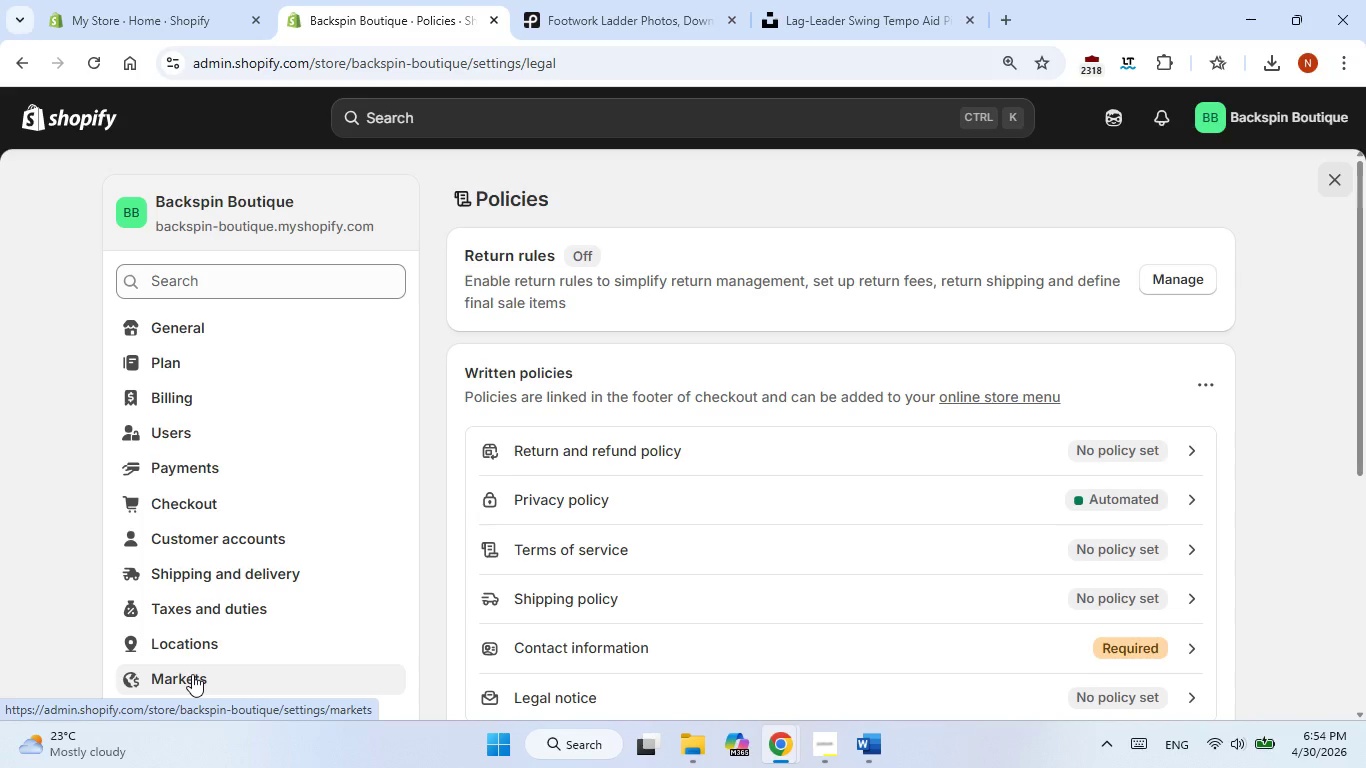 
wait(7.16)
 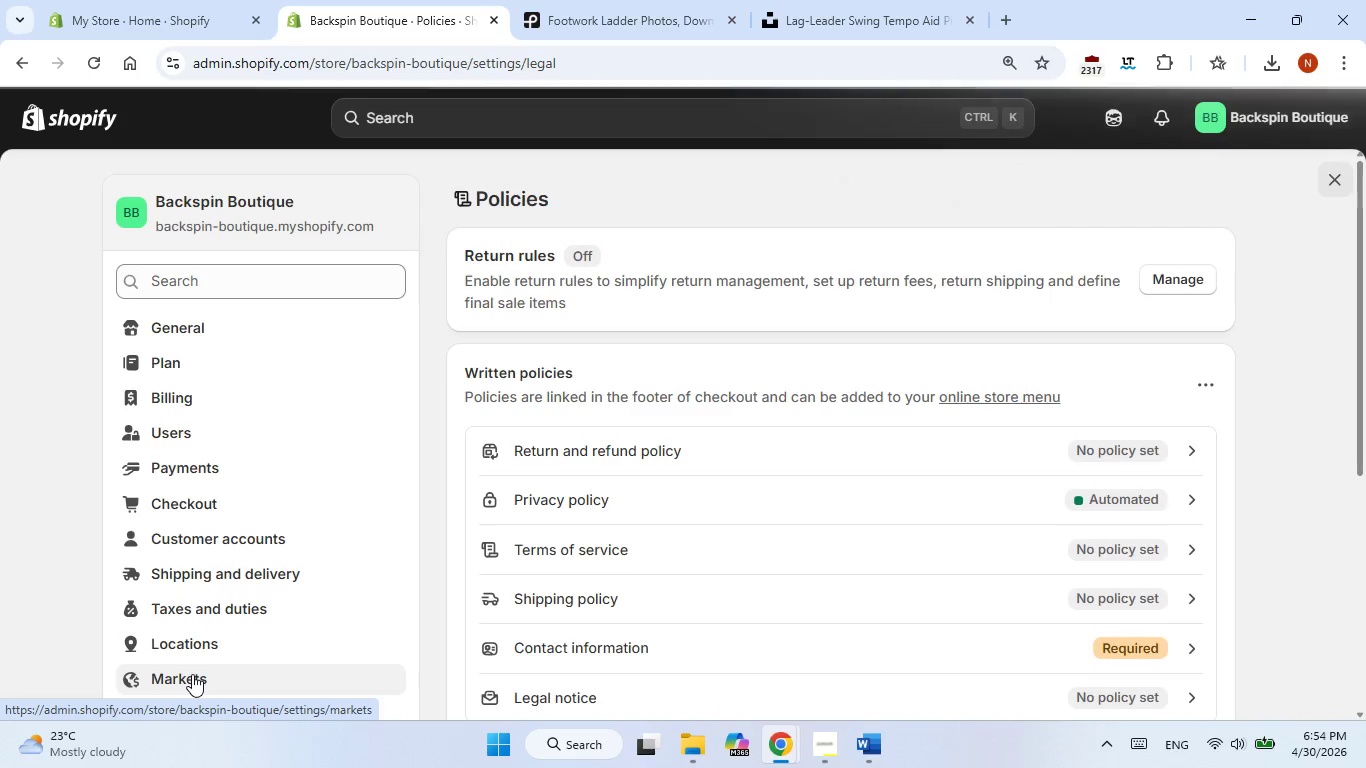 
scroll: coordinate [796, 567], scroll_direction: down, amount: 1.0
 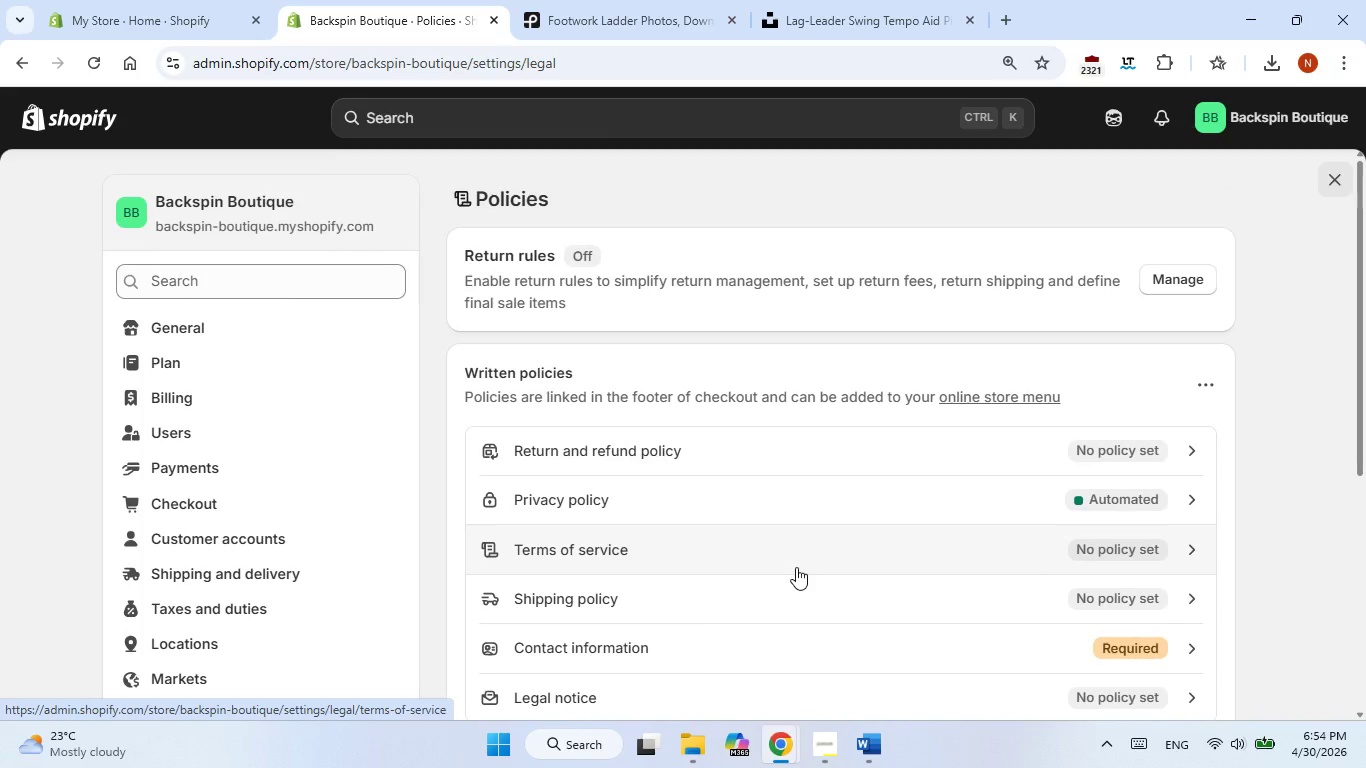 
scroll: coordinate [796, 567], scroll_direction: none, amount: 0.0
 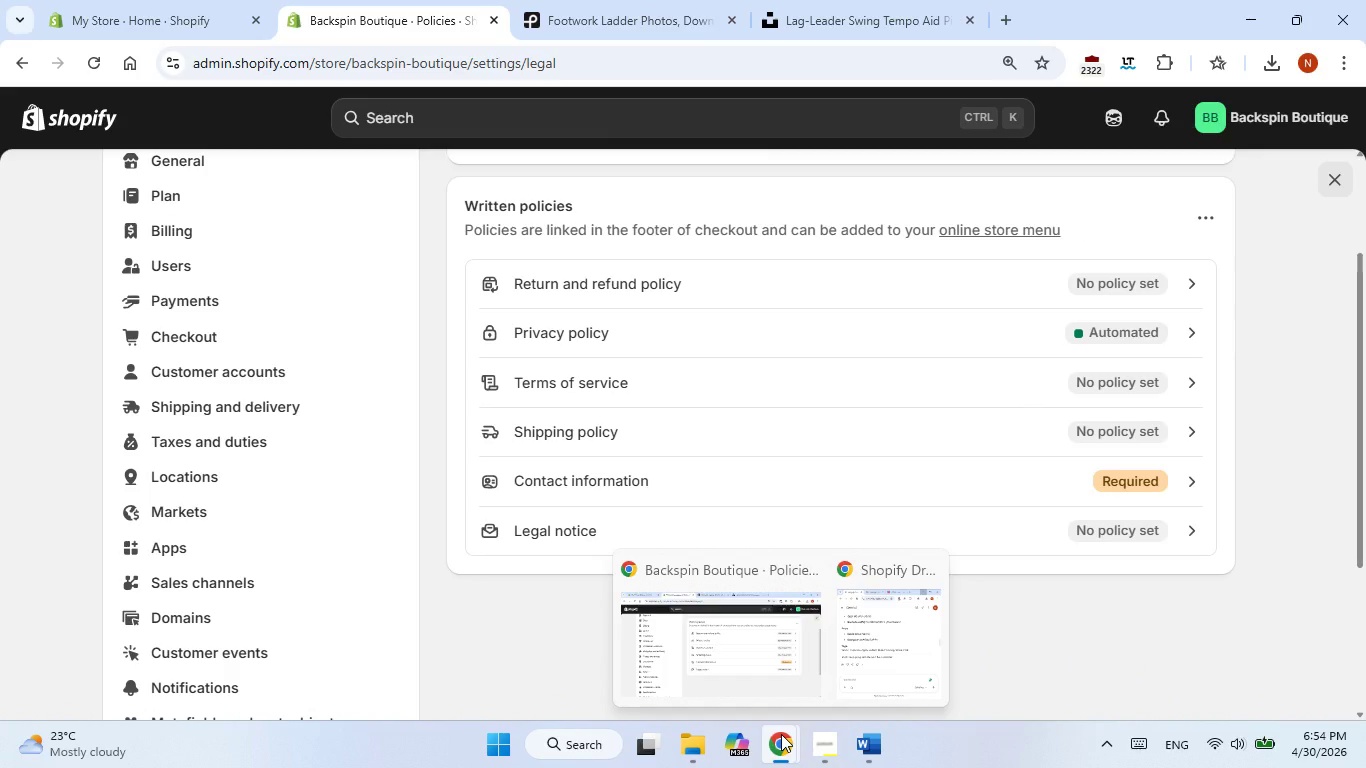 
left_click([871, 735])
 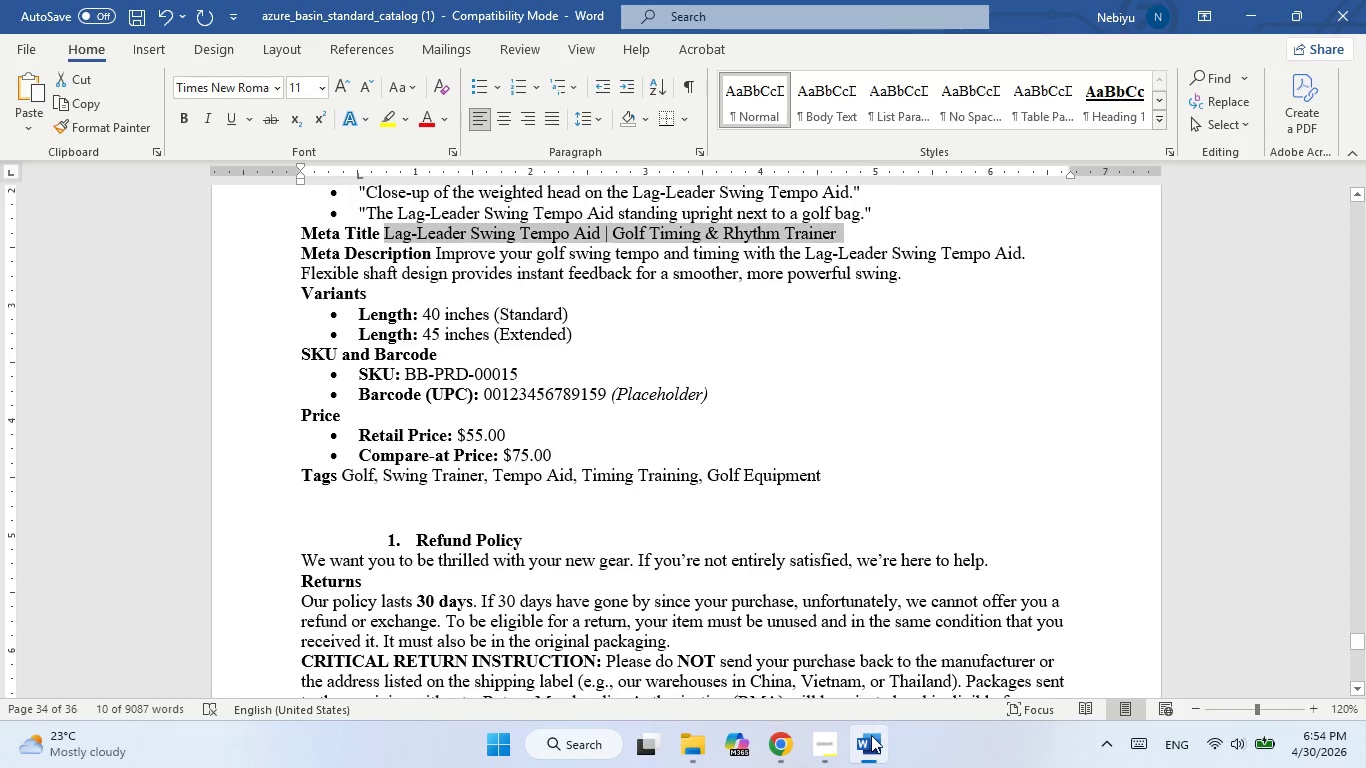 
scroll: coordinate [699, 398], scroll_direction: down, amount: 3.0
 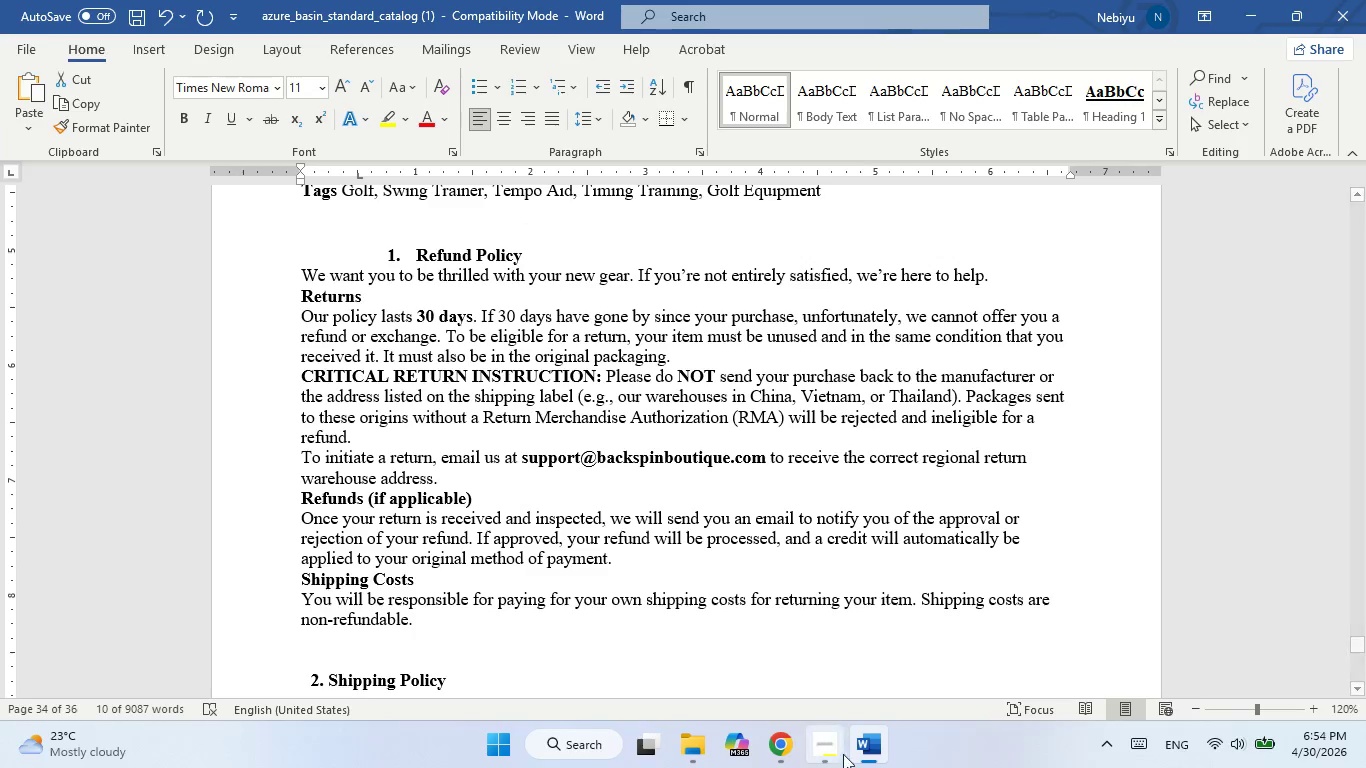 
left_click([885, 762])
 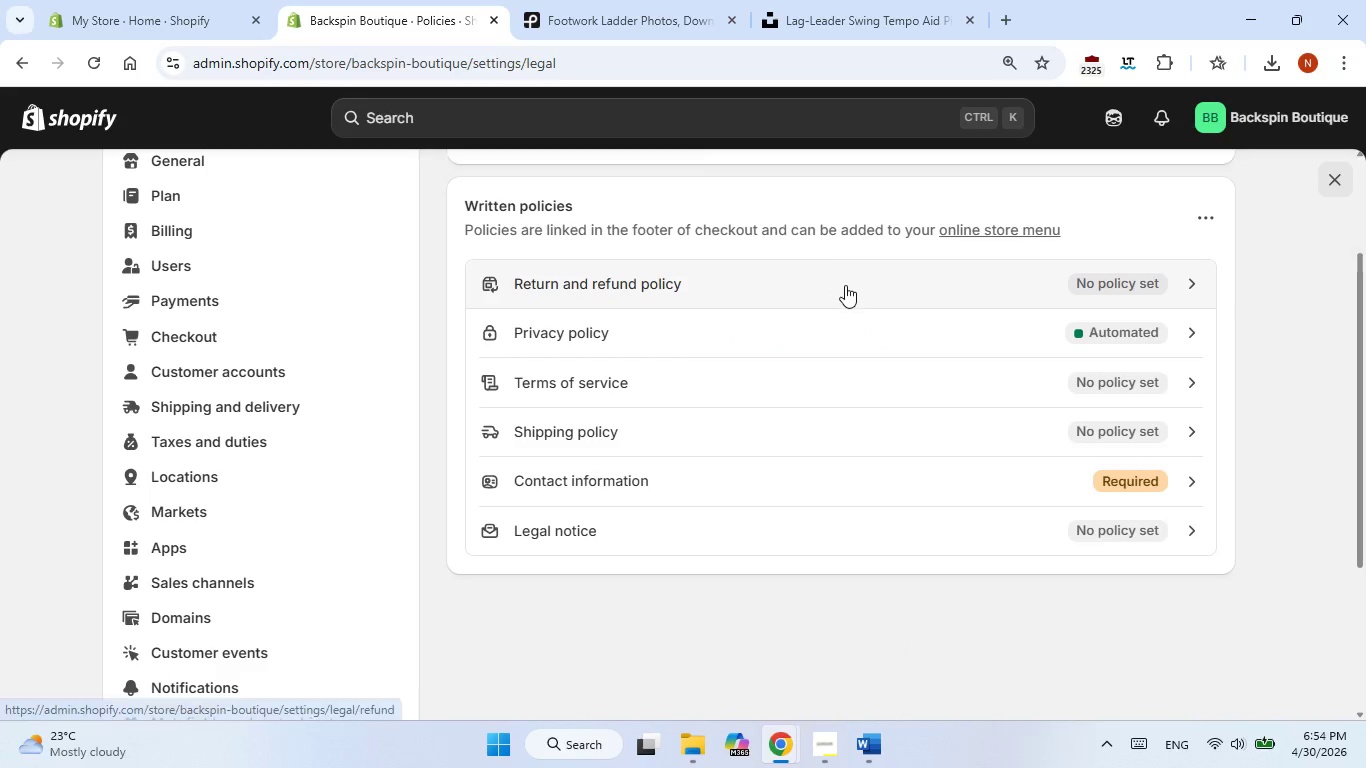 
left_click([864, 741])
 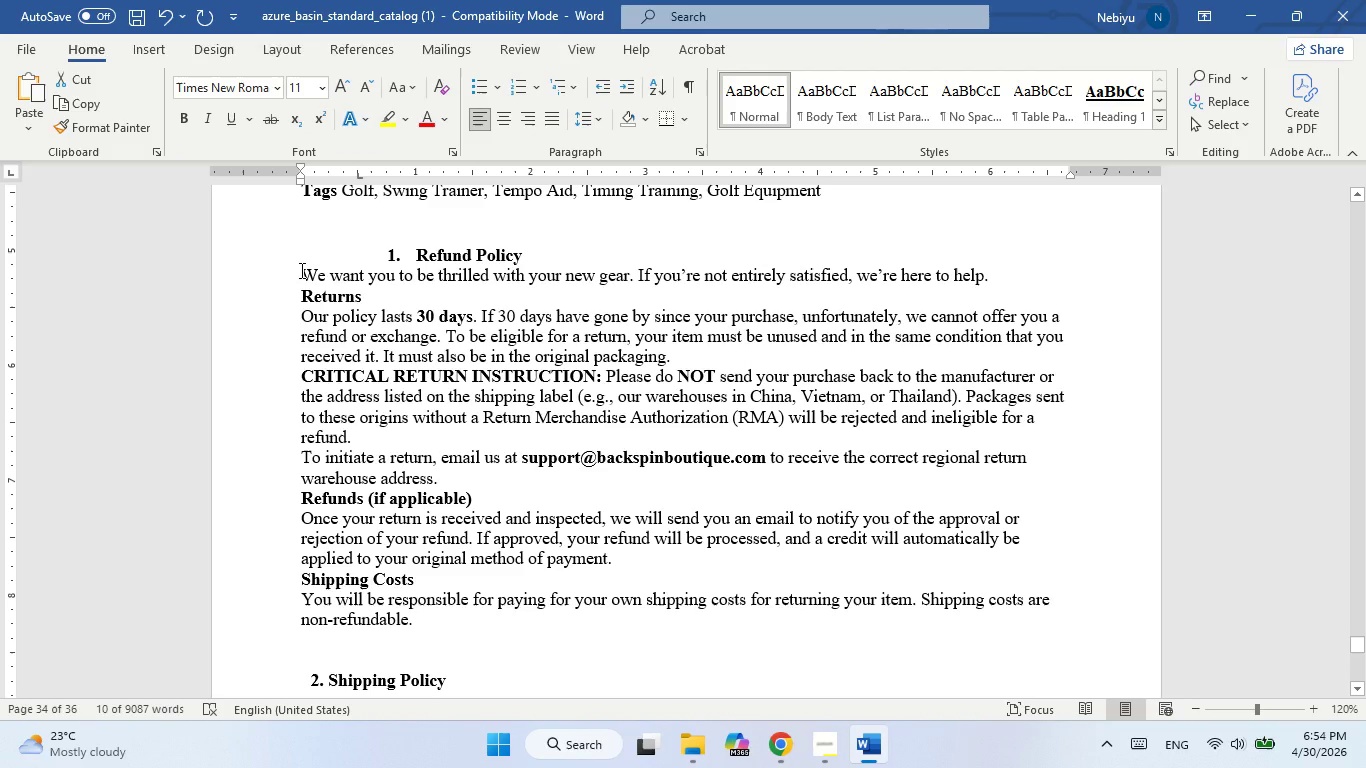 
left_click_drag(start_coordinate=[301, 271], to_coordinate=[422, 621])
 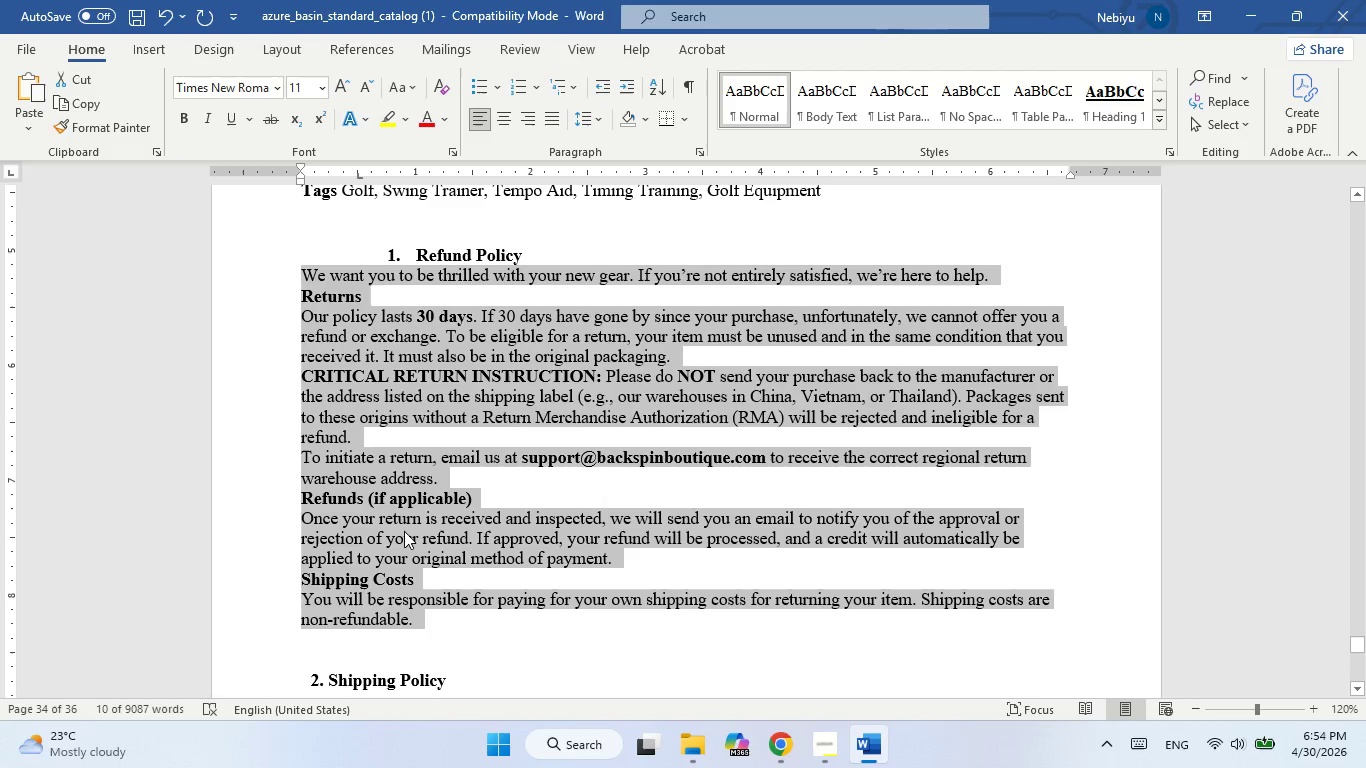 
right_click([404, 531])
 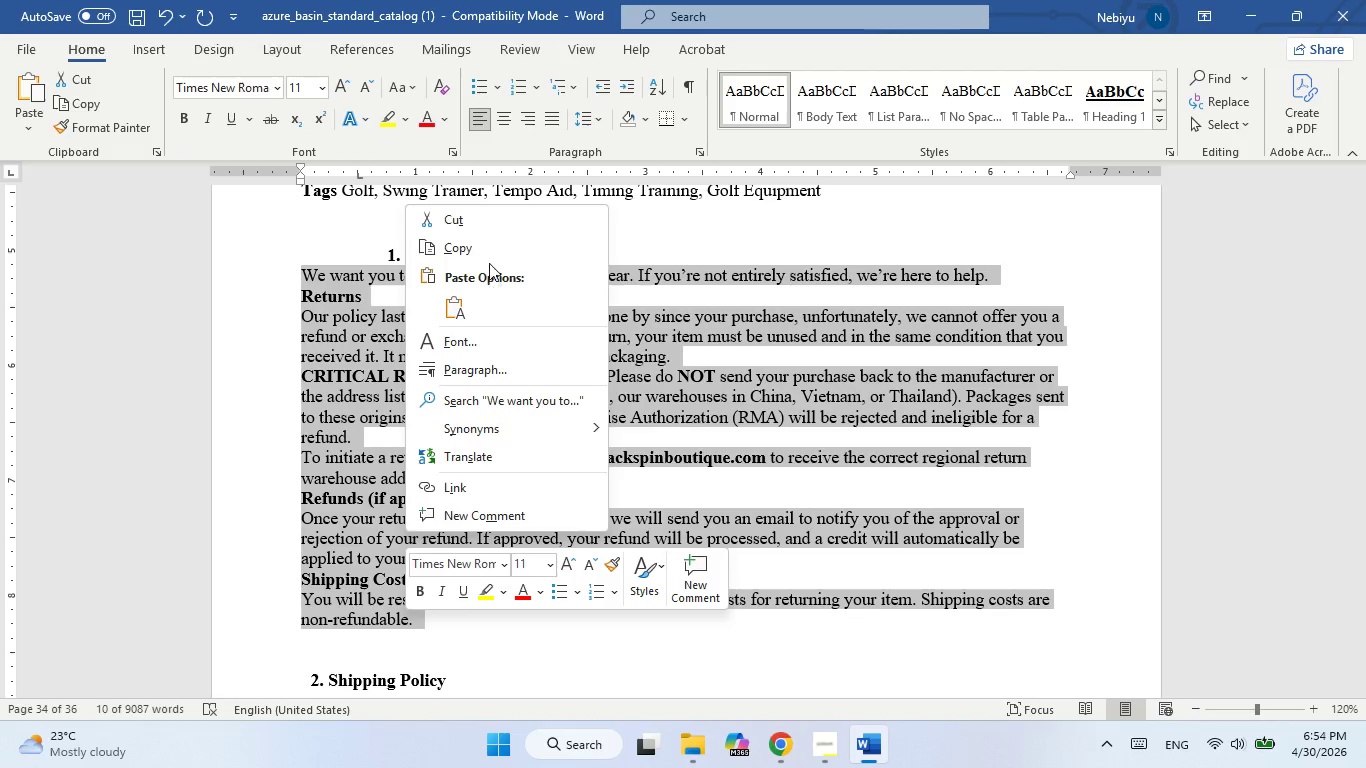 
left_click([489, 247])
 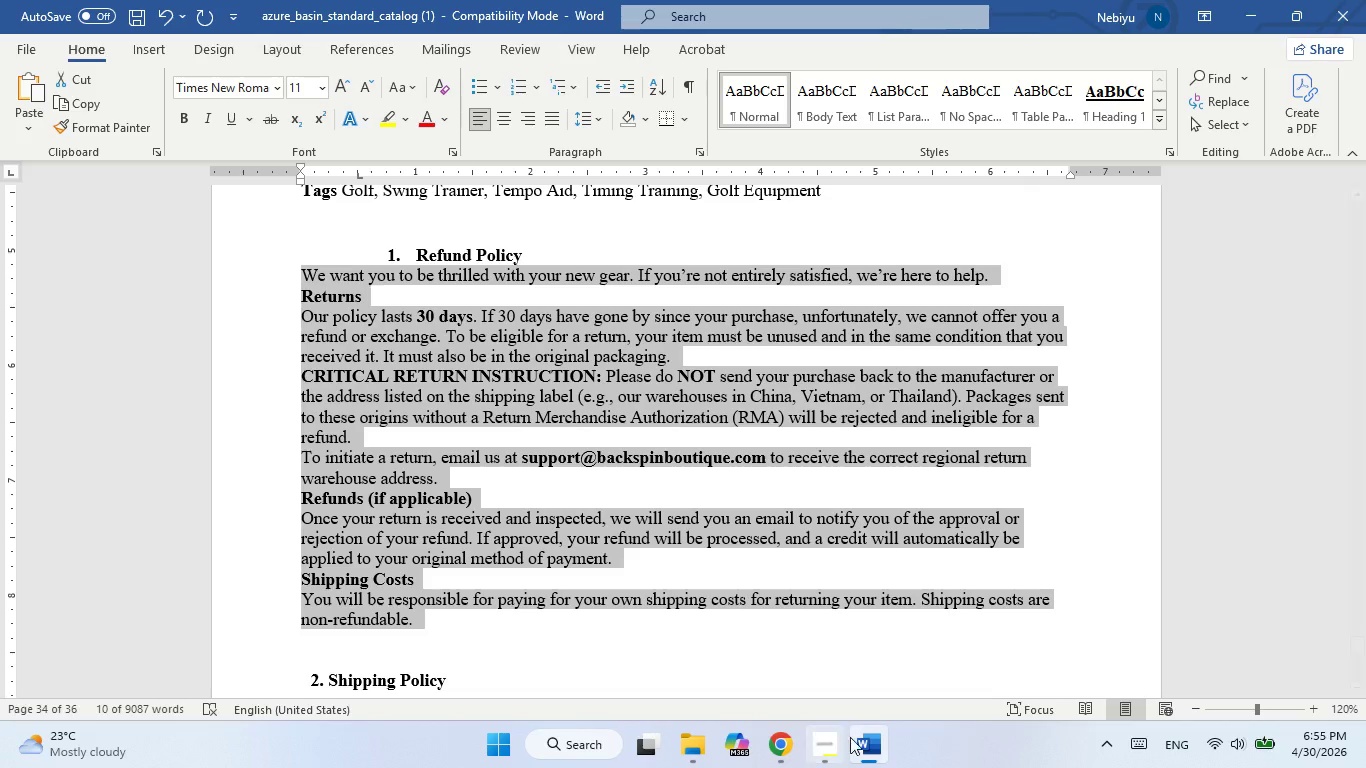 
left_click([862, 745])
 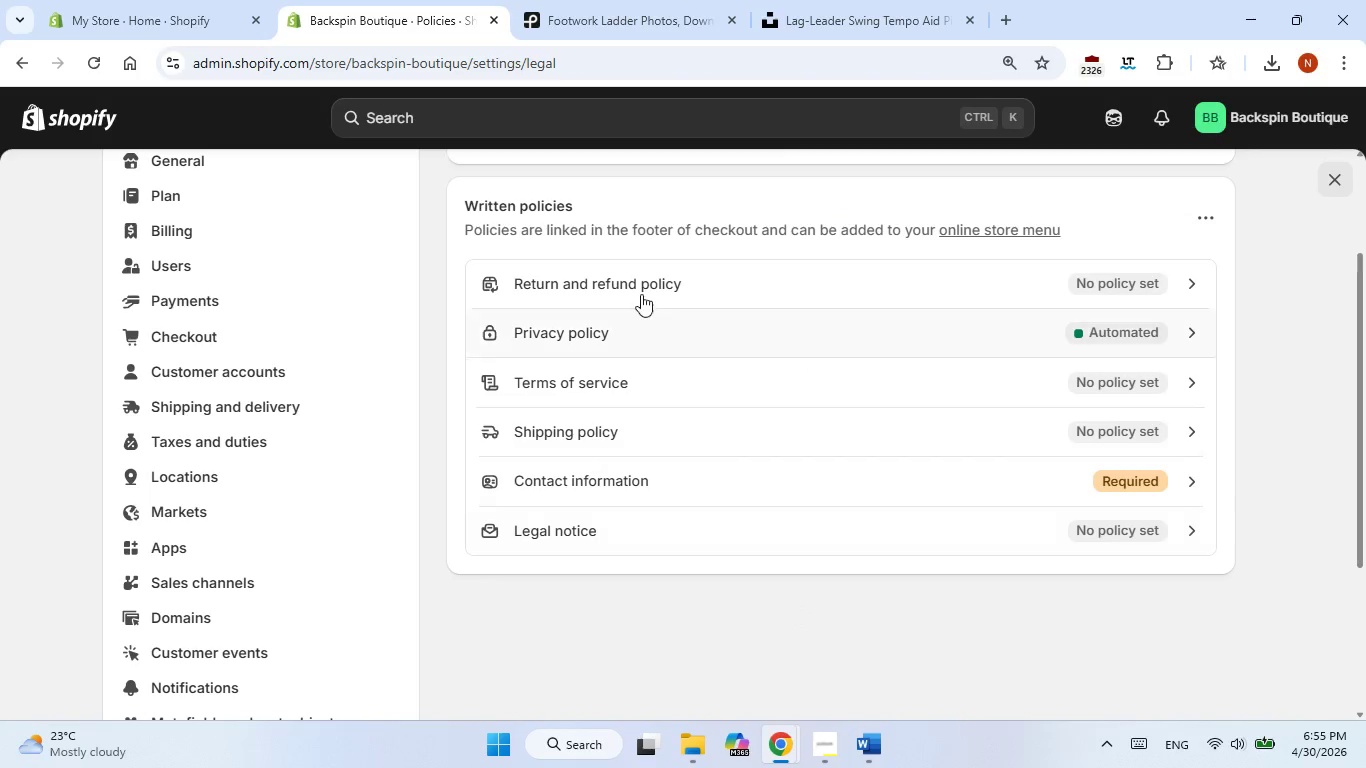 
left_click([639, 280])
 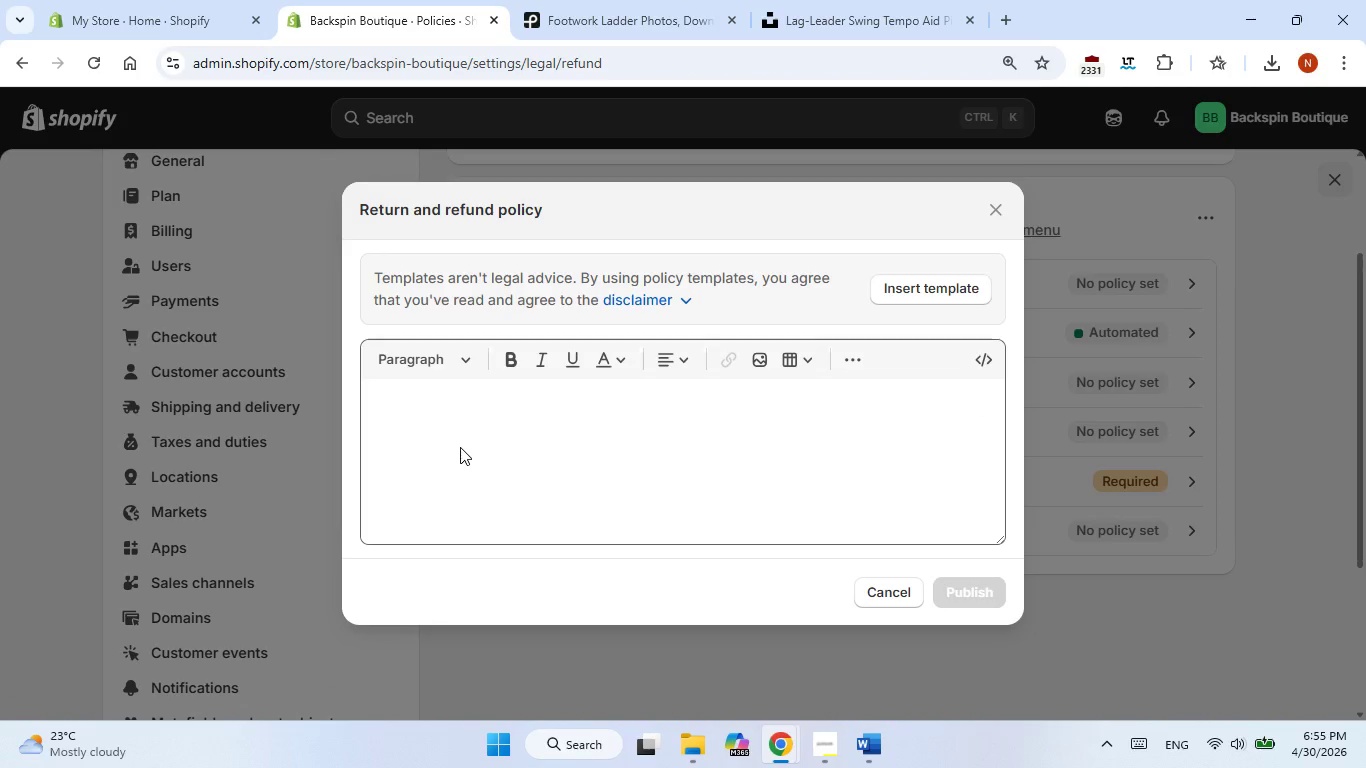 
left_click([460, 442])
 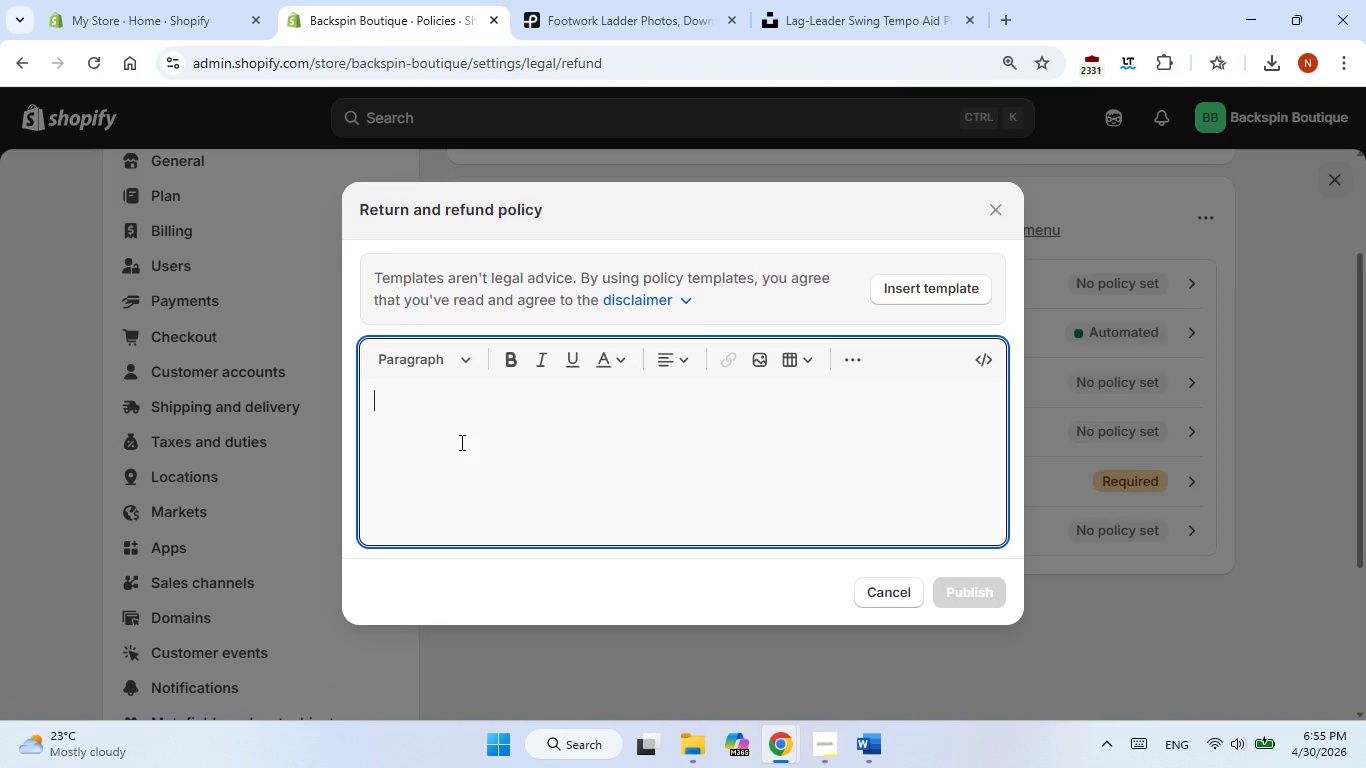 
right_click([460, 442])
 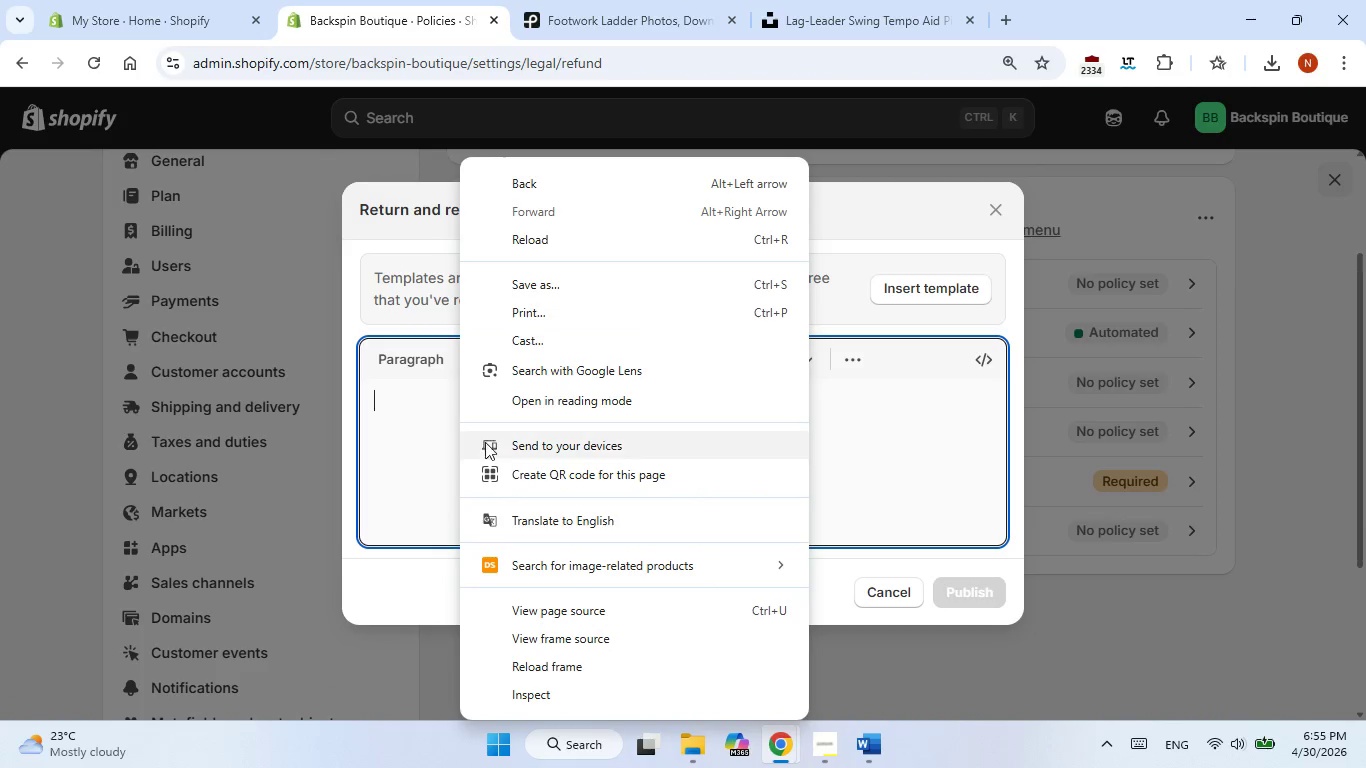 
left_click([386, 433])
 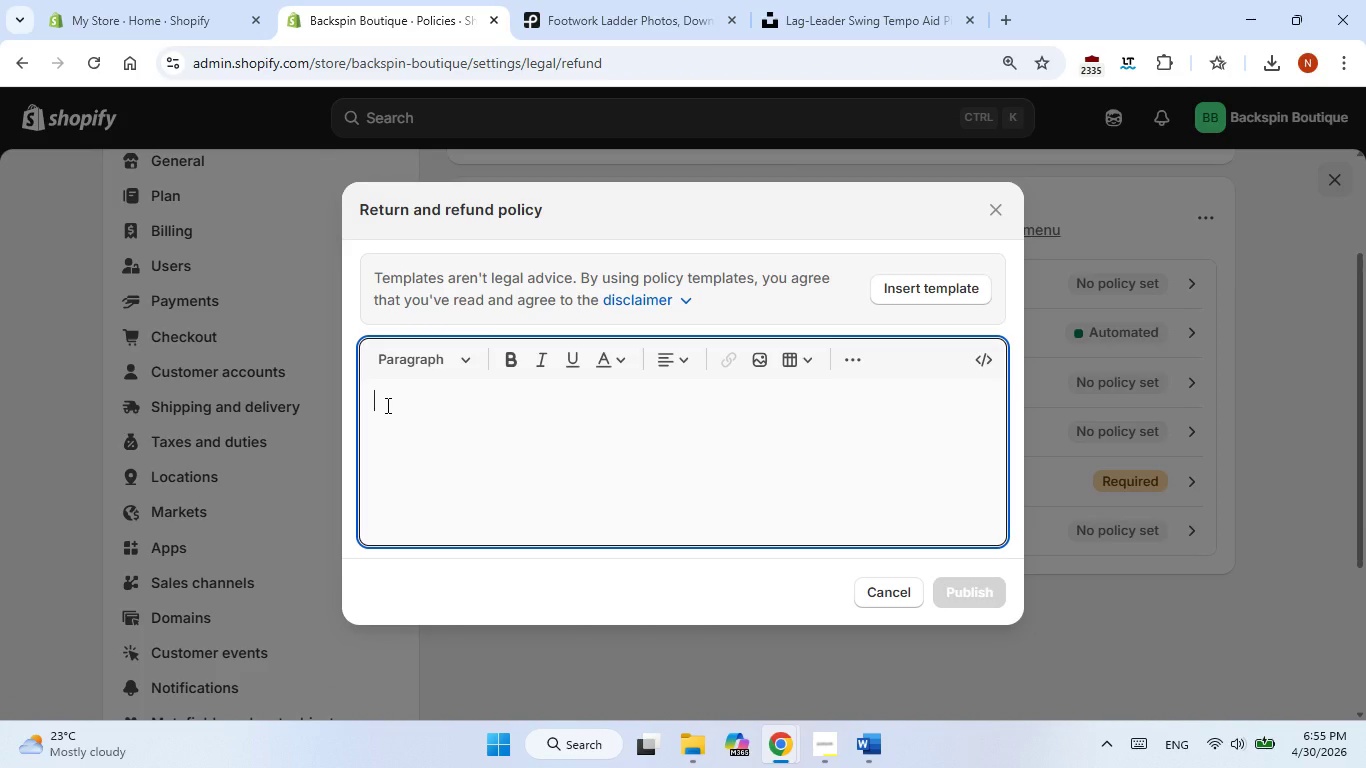 
right_click([386, 405])
 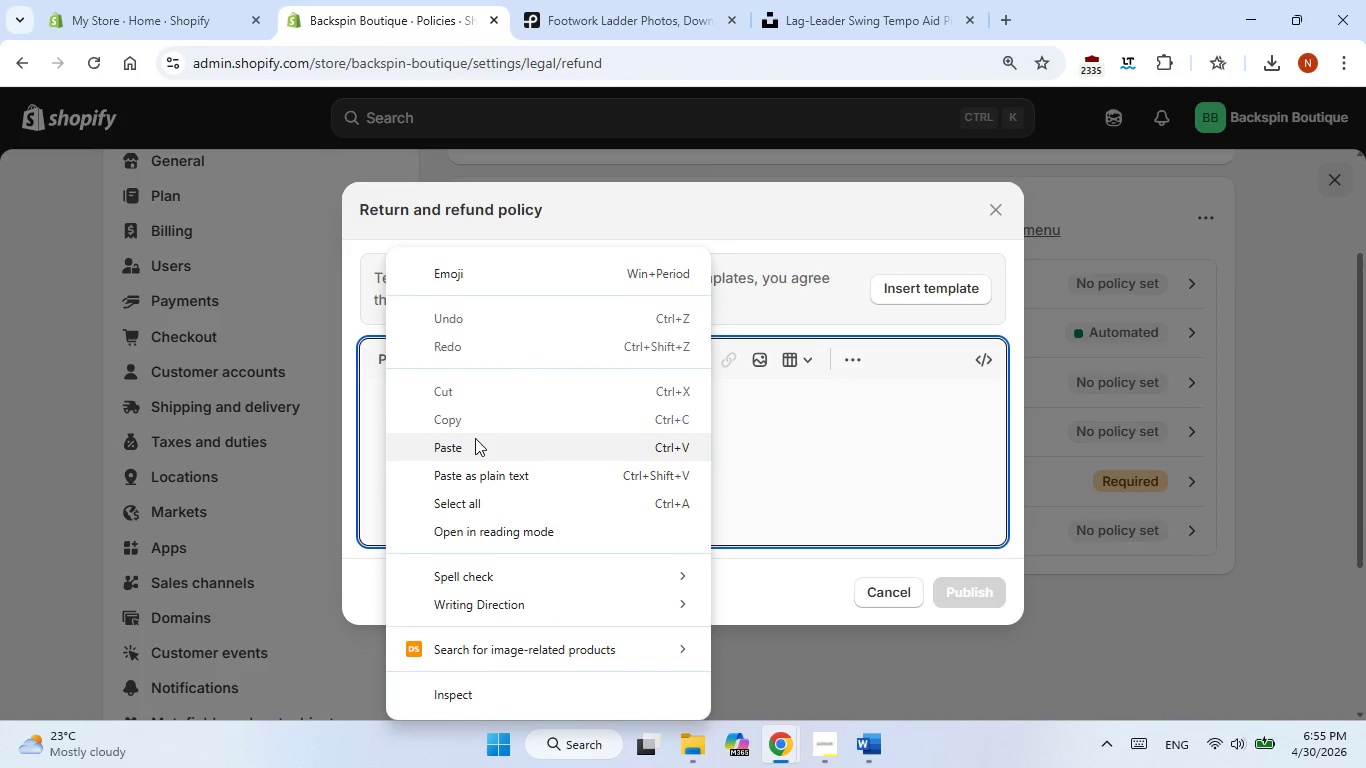 
left_click([475, 446])
 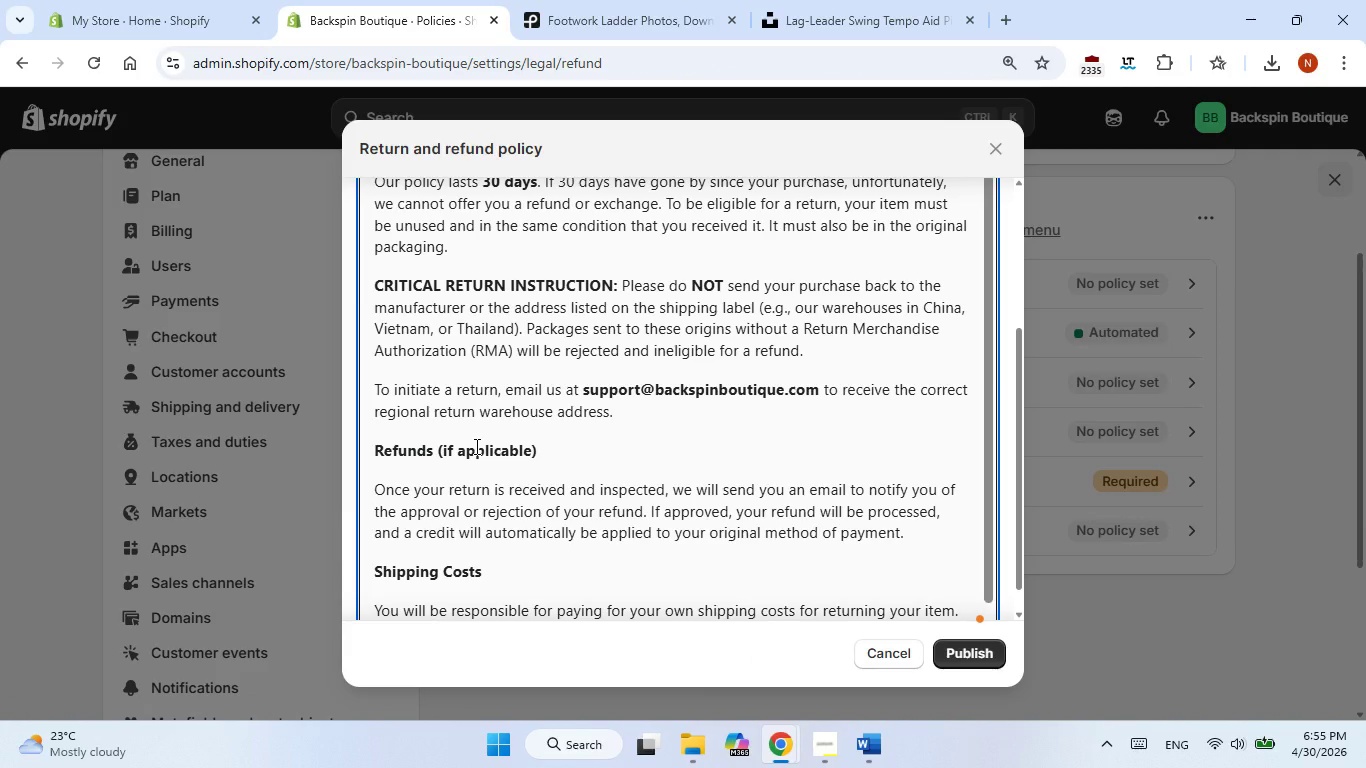 
scroll: coordinate [665, 509], scroll_direction: up, amount: 10.0
 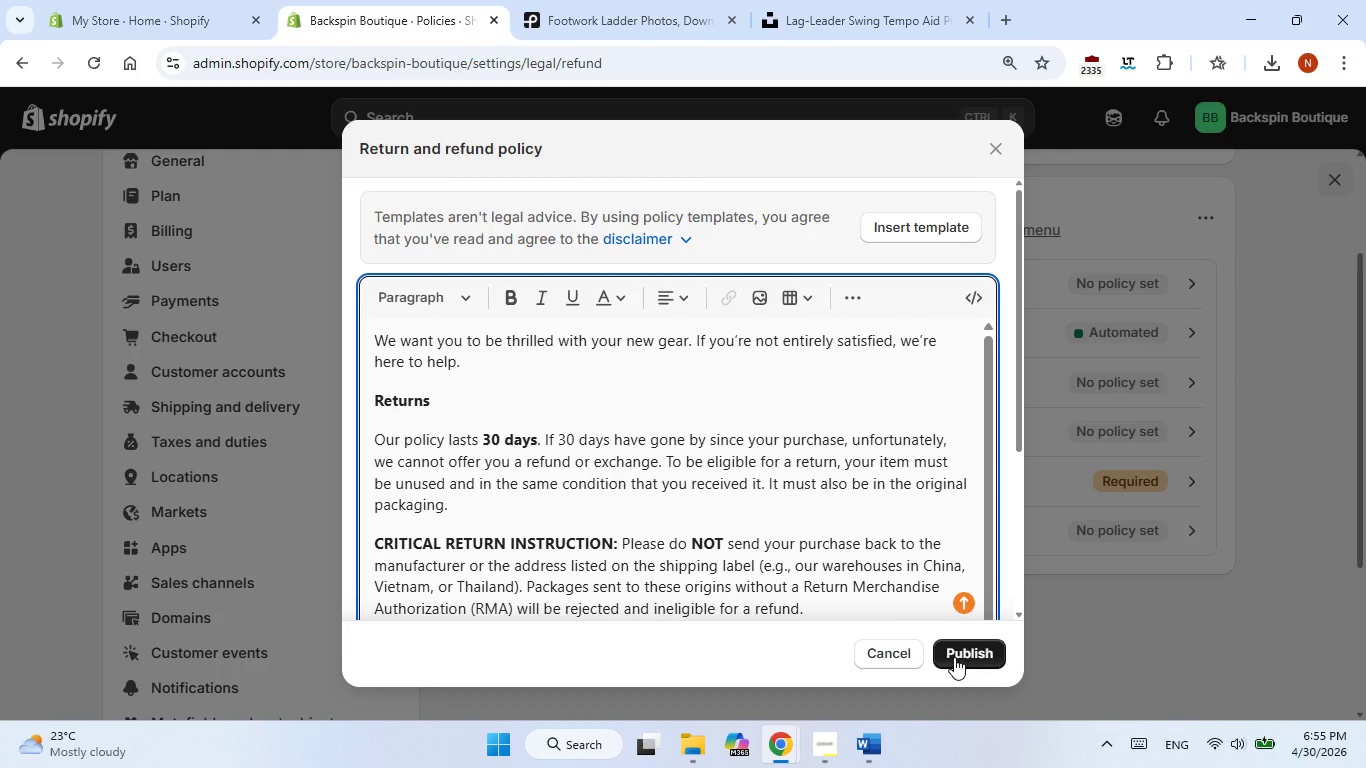 
wait(7.54)
 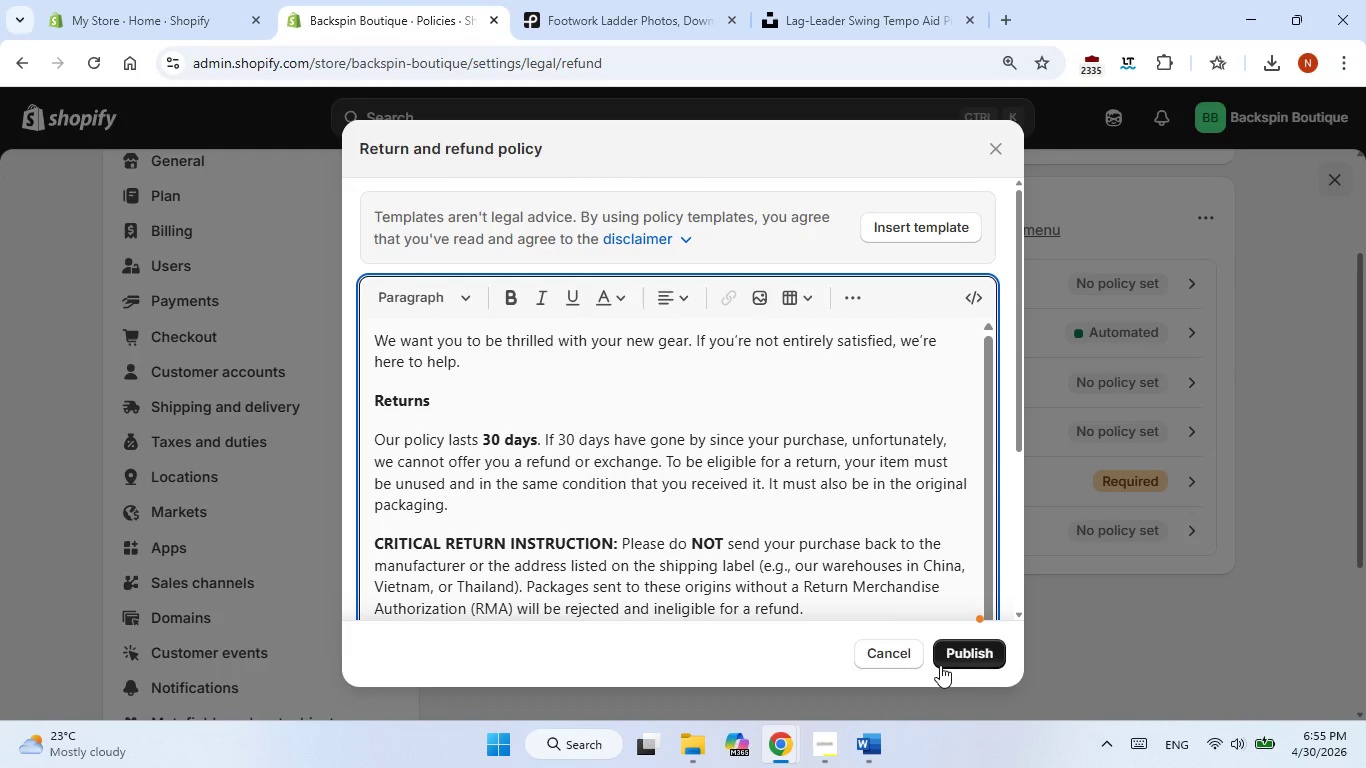 
left_click([954, 657])
 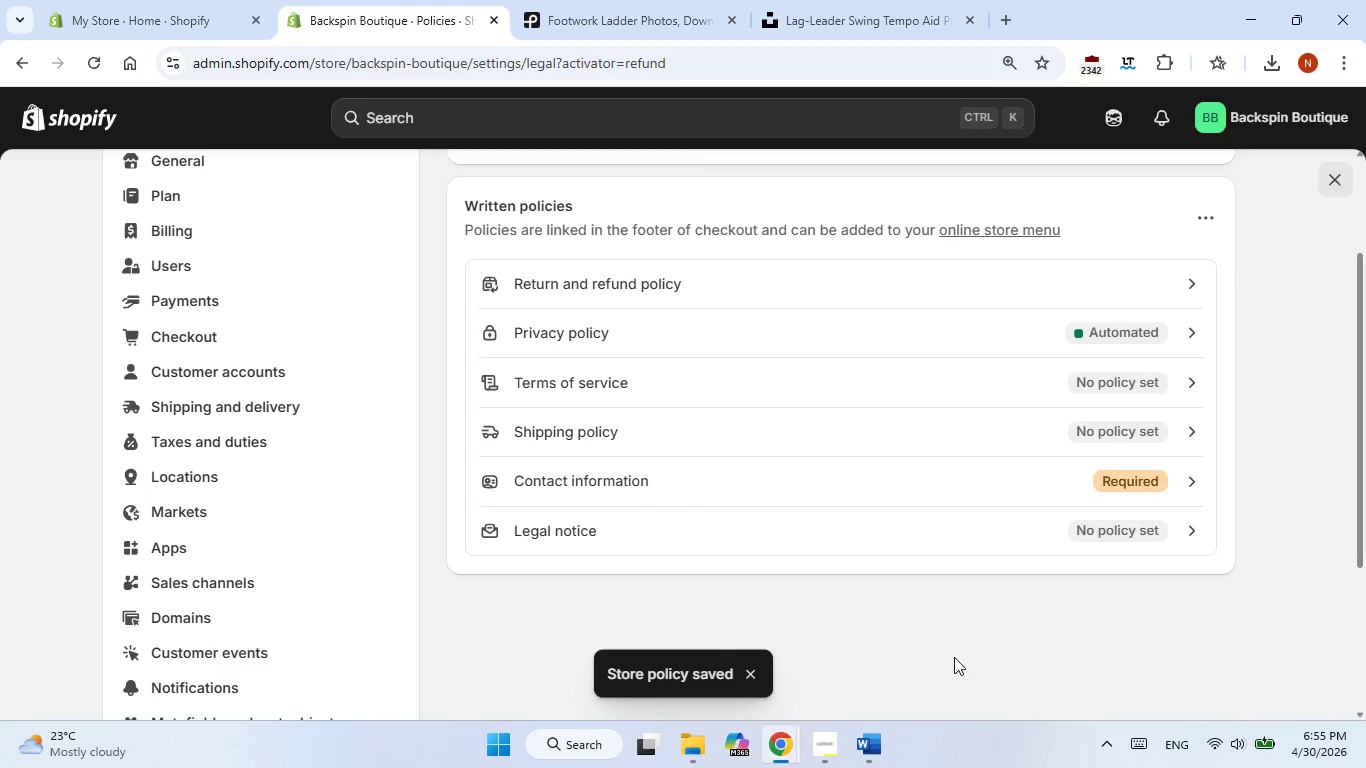 
left_click([875, 761])
 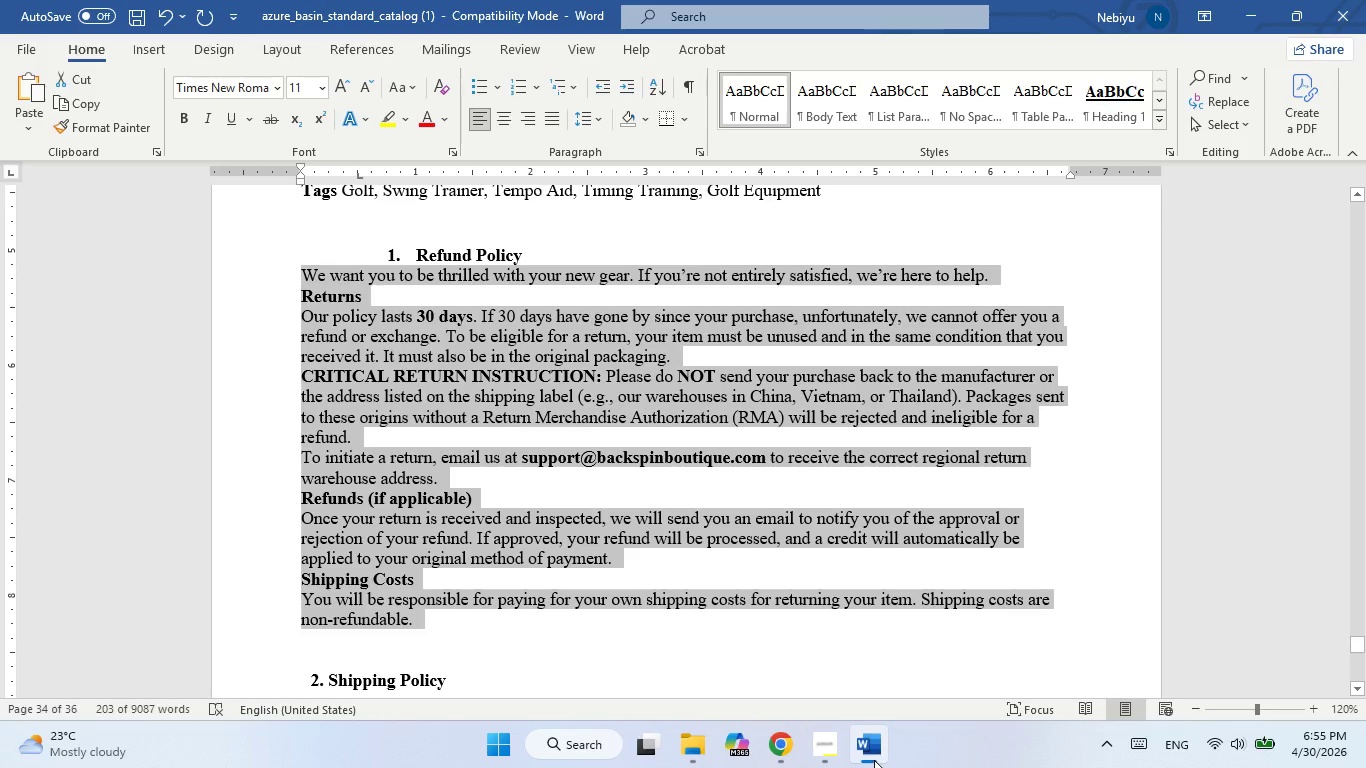 
scroll: coordinate [629, 583], scroll_direction: down, amount: 2.0
 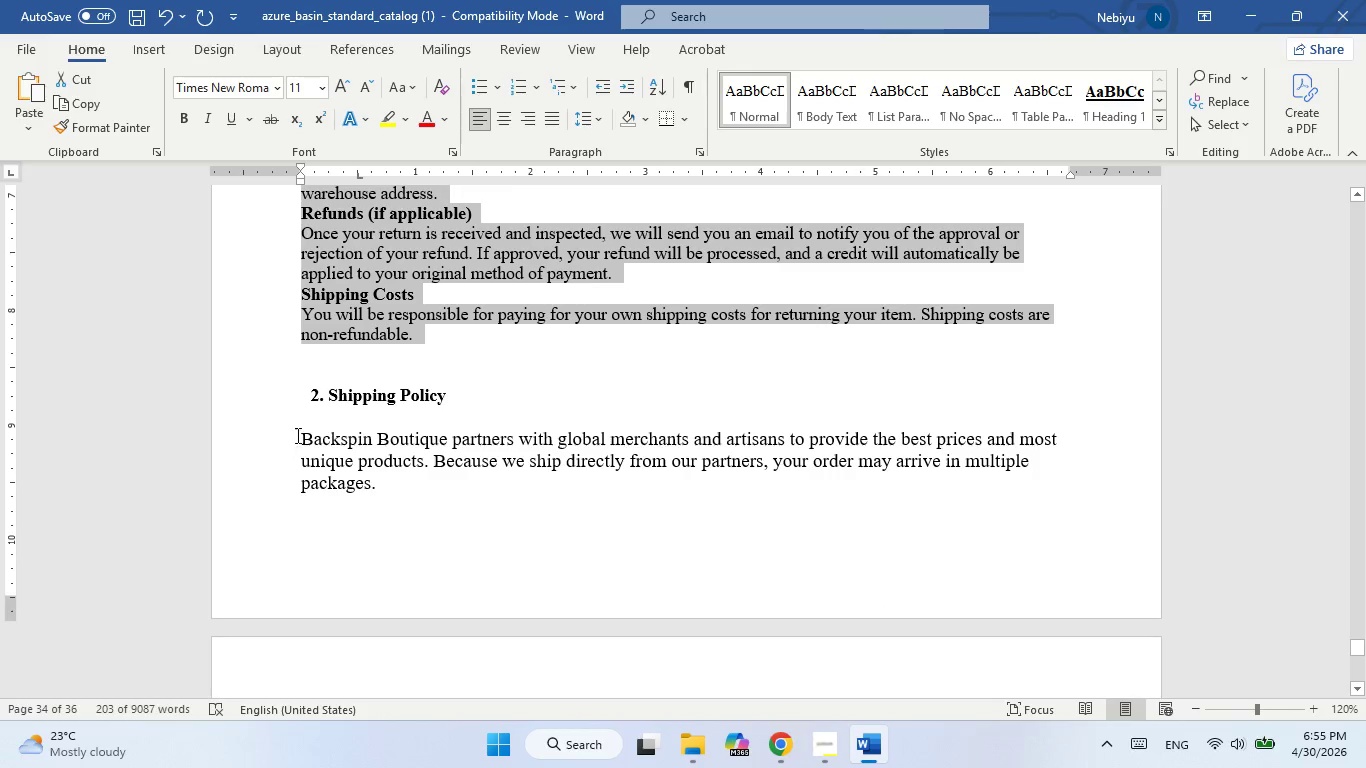 
left_click_drag(start_coordinate=[301, 437], to_coordinate=[524, 611])
 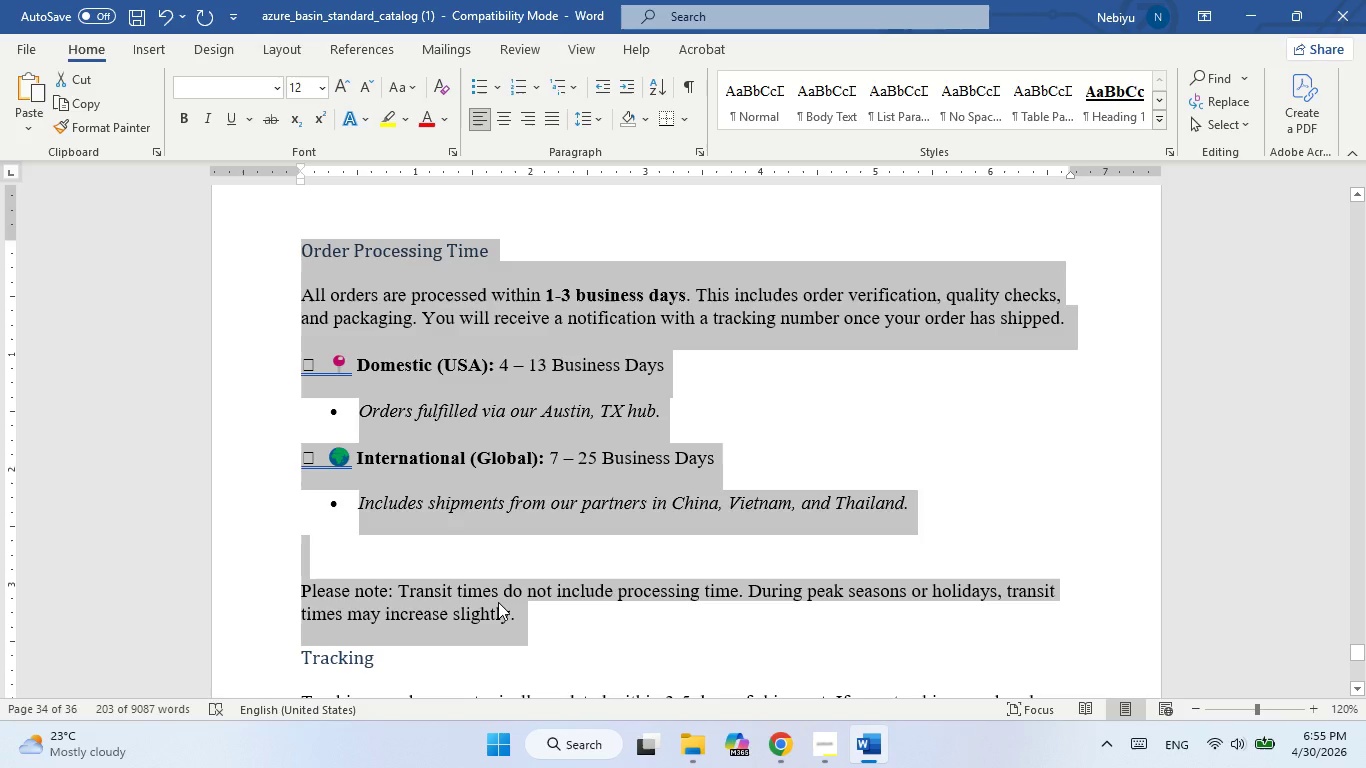 
right_click([498, 602])
 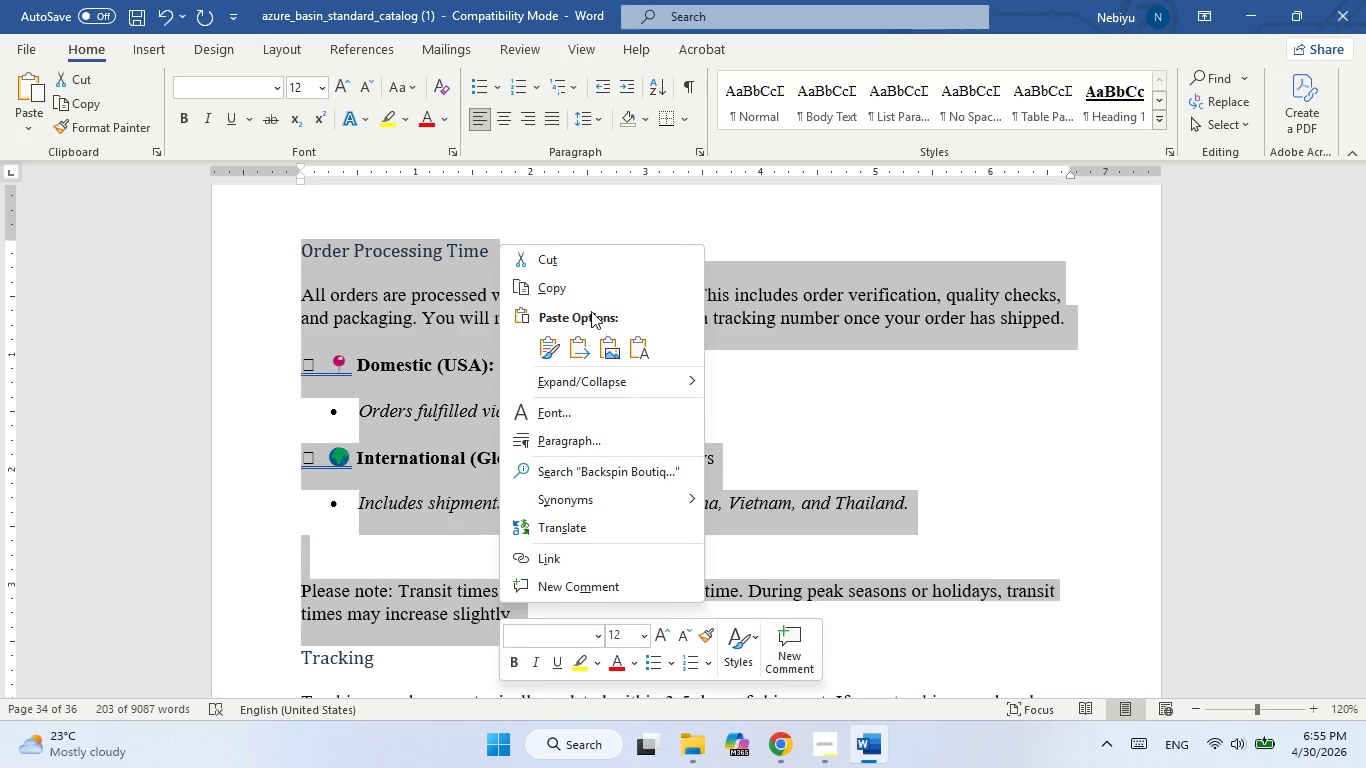 
left_click([568, 279])
 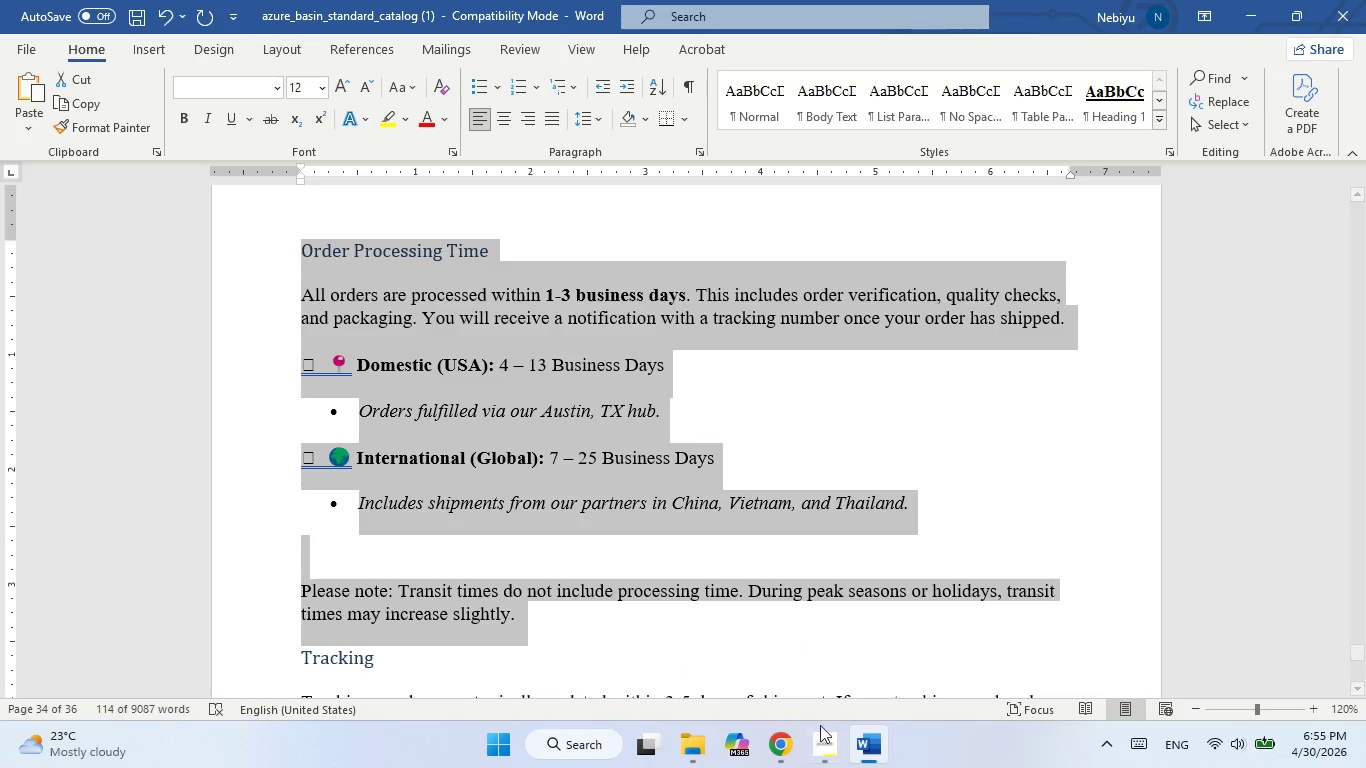 
left_click([875, 759])
 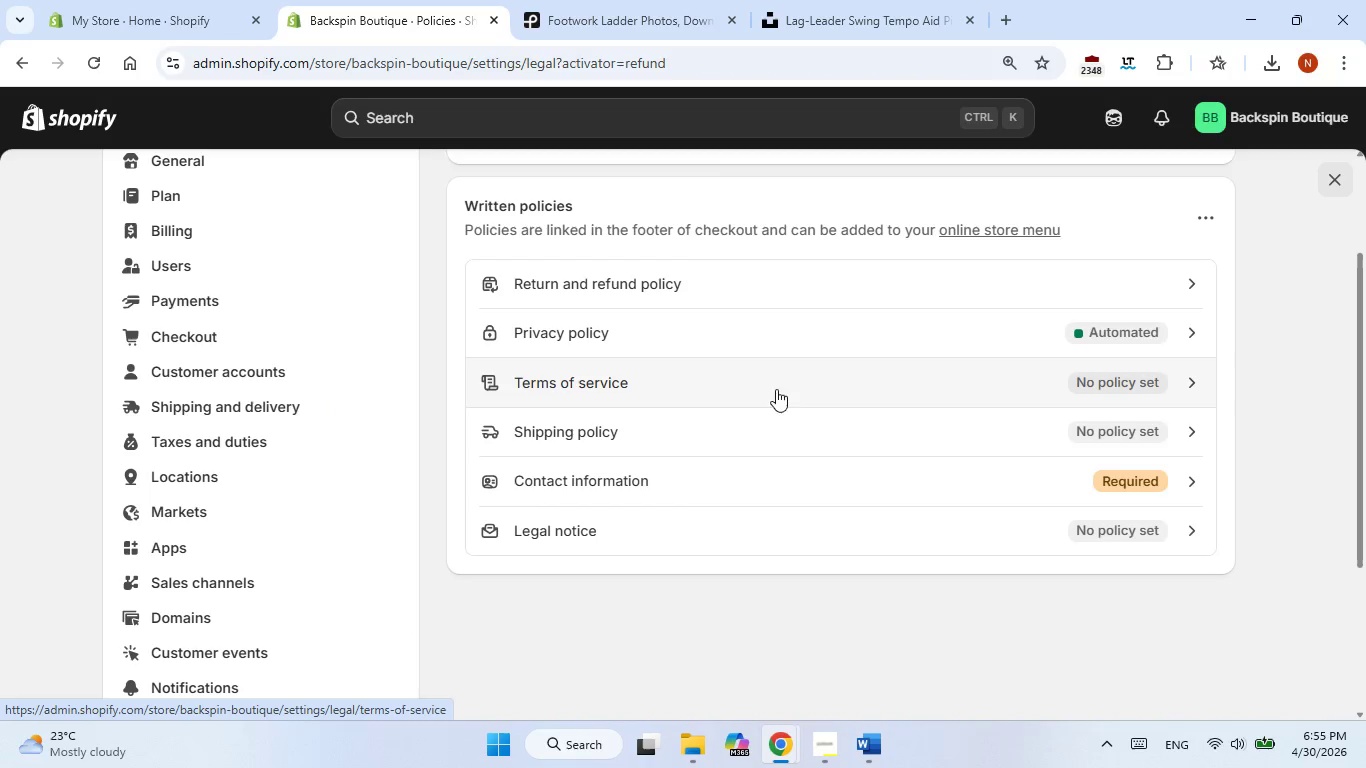 
left_click([739, 432])
 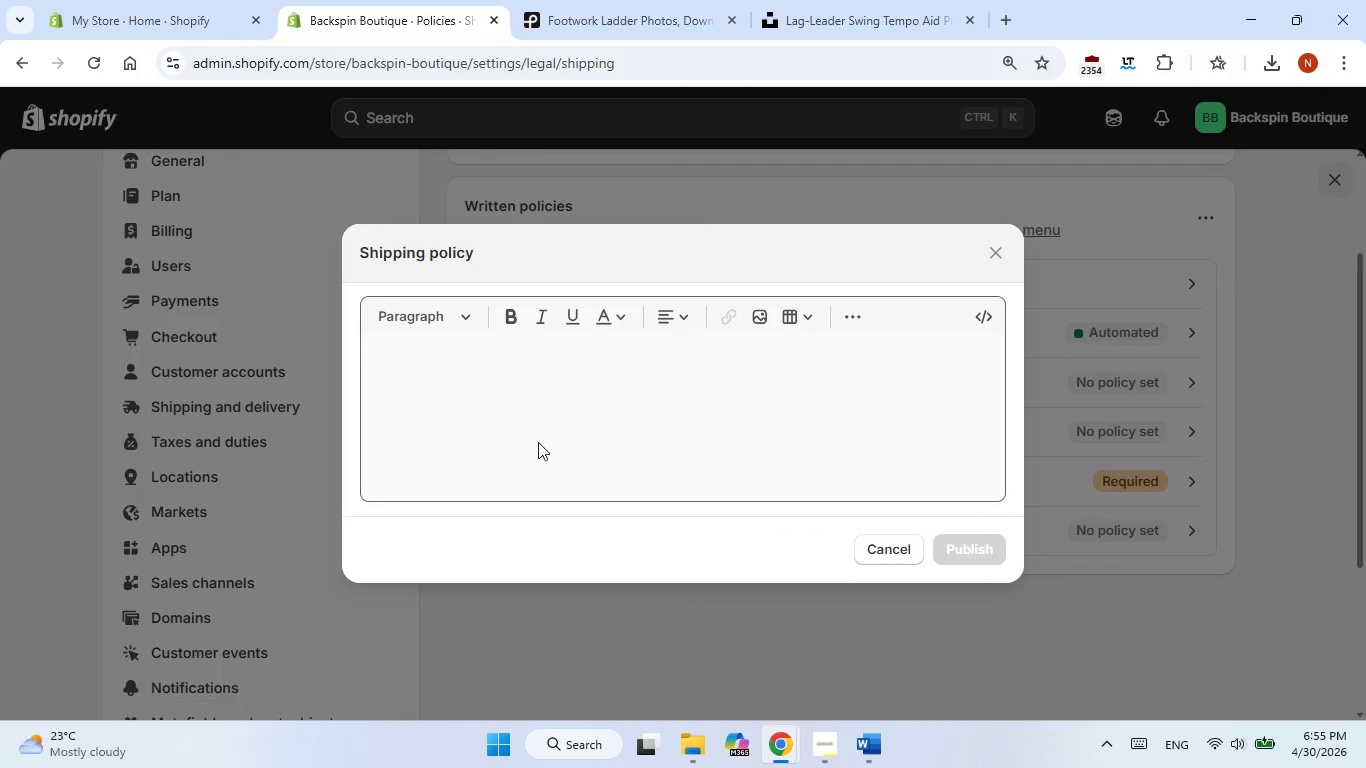 
left_click([500, 390])
 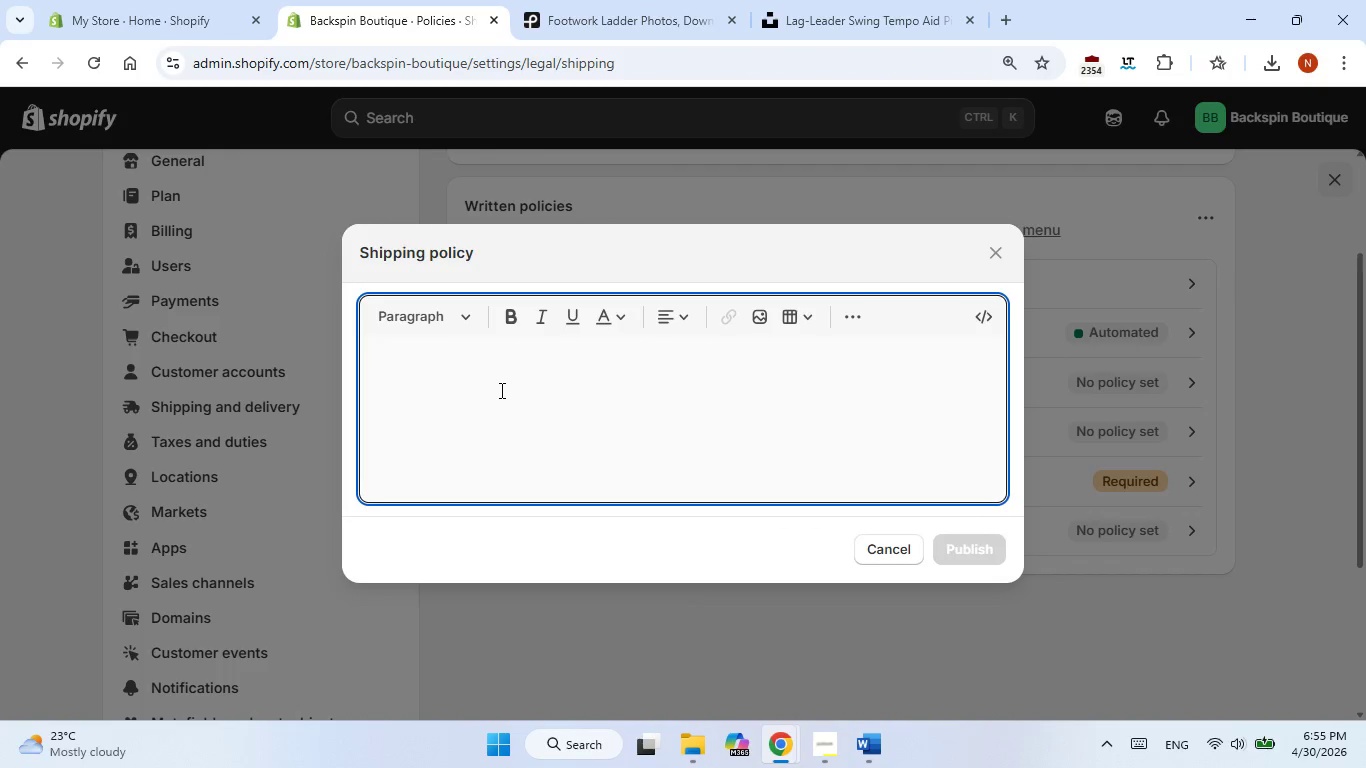 
right_click([500, 390])
 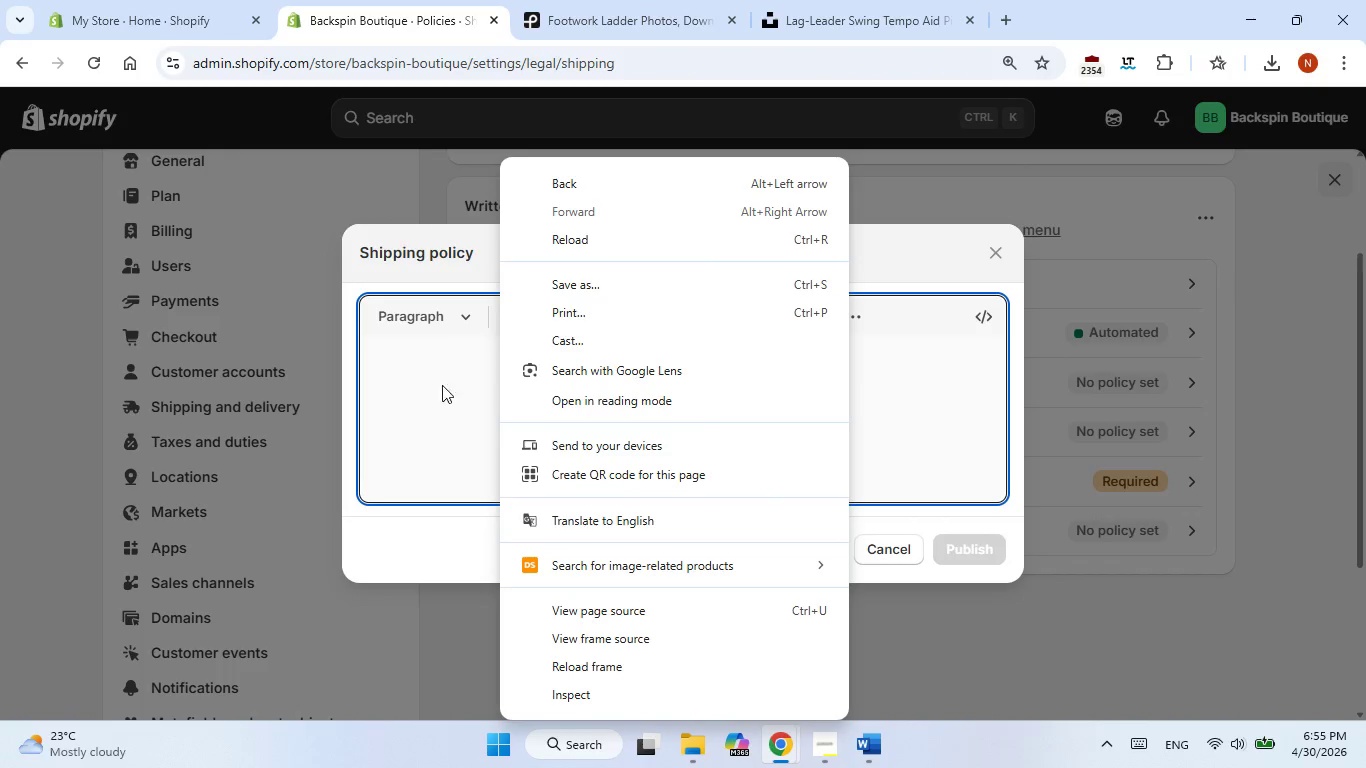 
left_click([413, 385])
 